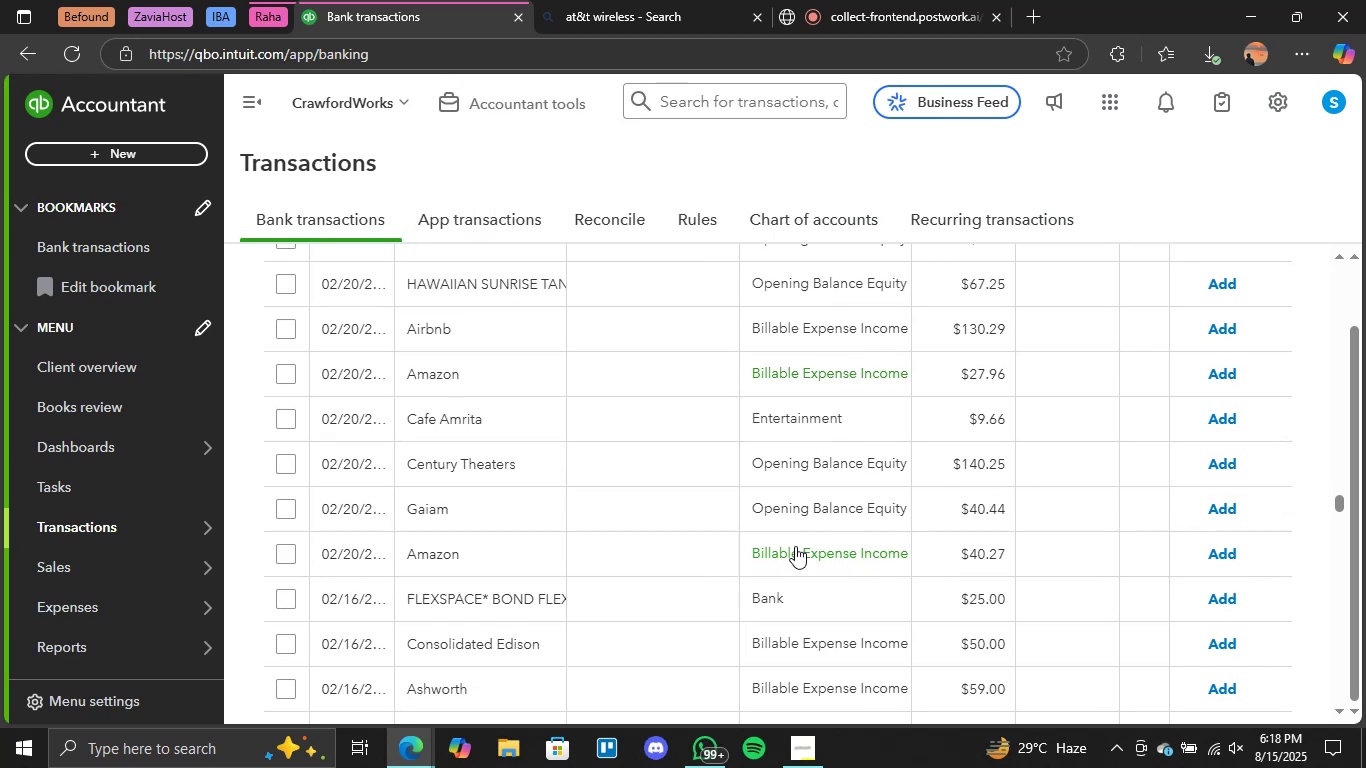 
scroll: coordinate [847, 509], scroll_direction: down, amount: 24.0
 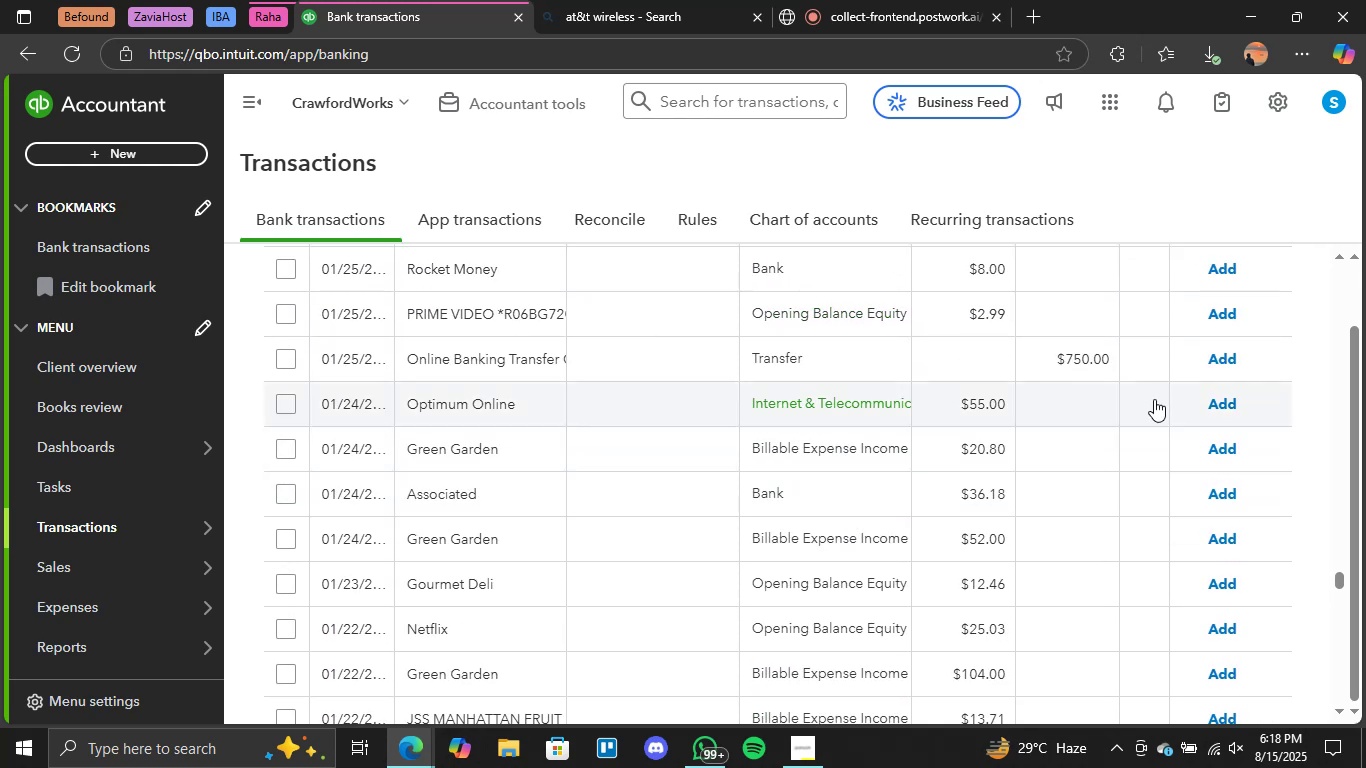 
left_click([1214, 405])
 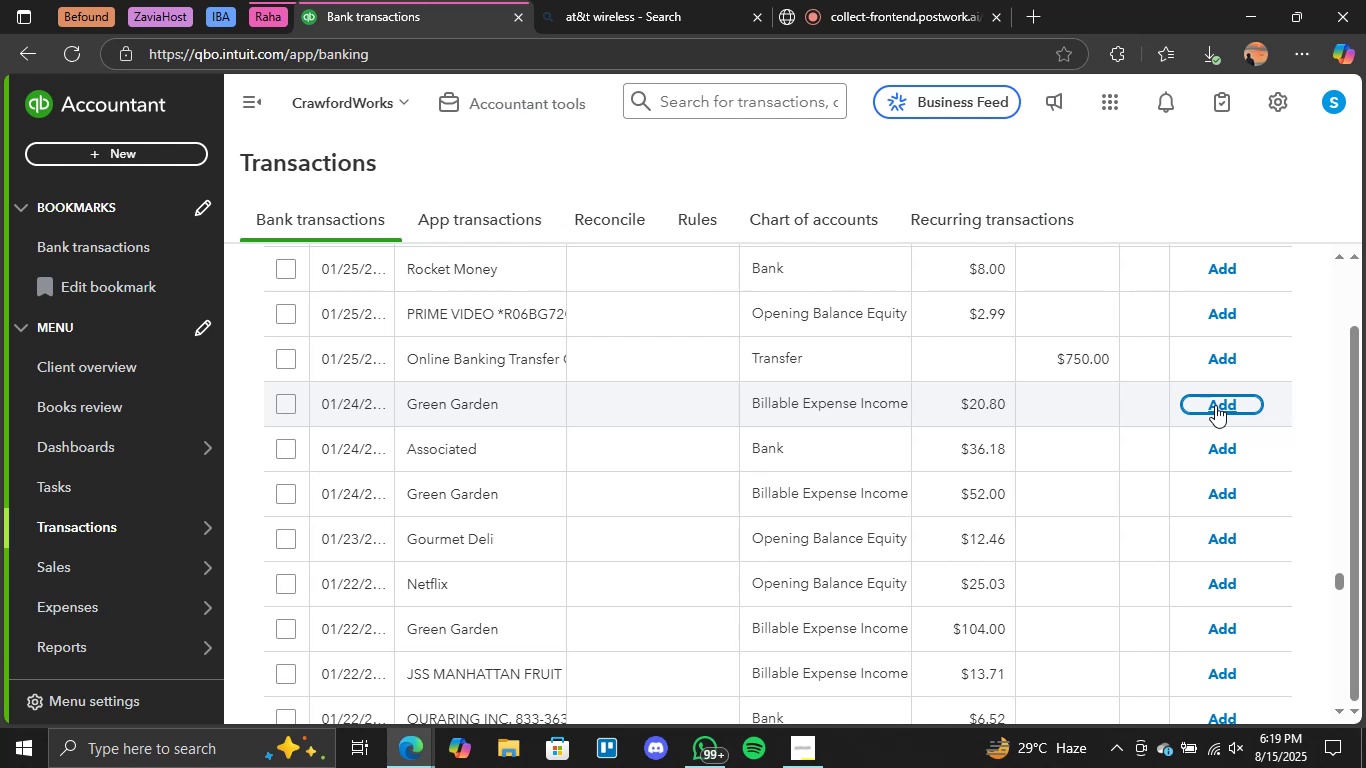 
wait(32.08)
 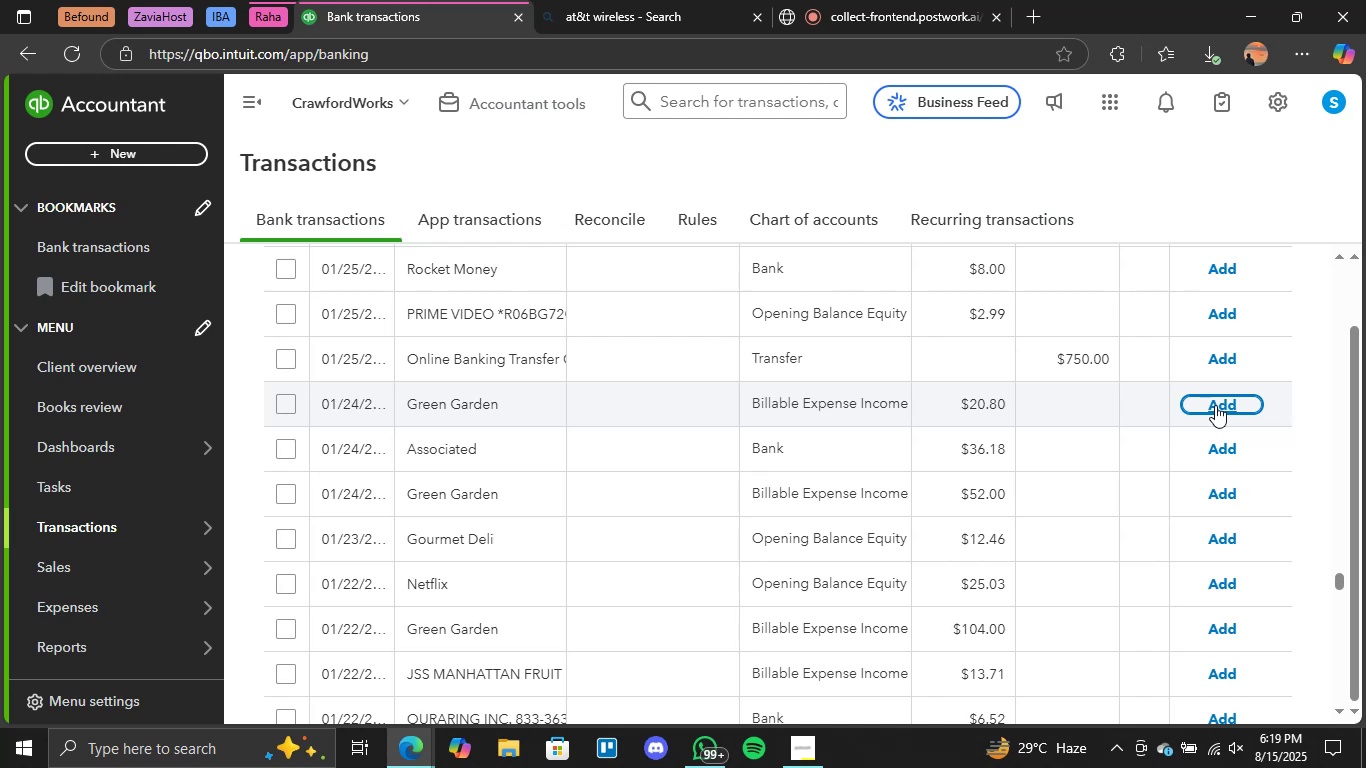 
scroll: coordinate [881, 473], scroll_direction: down, amount: 5.0
 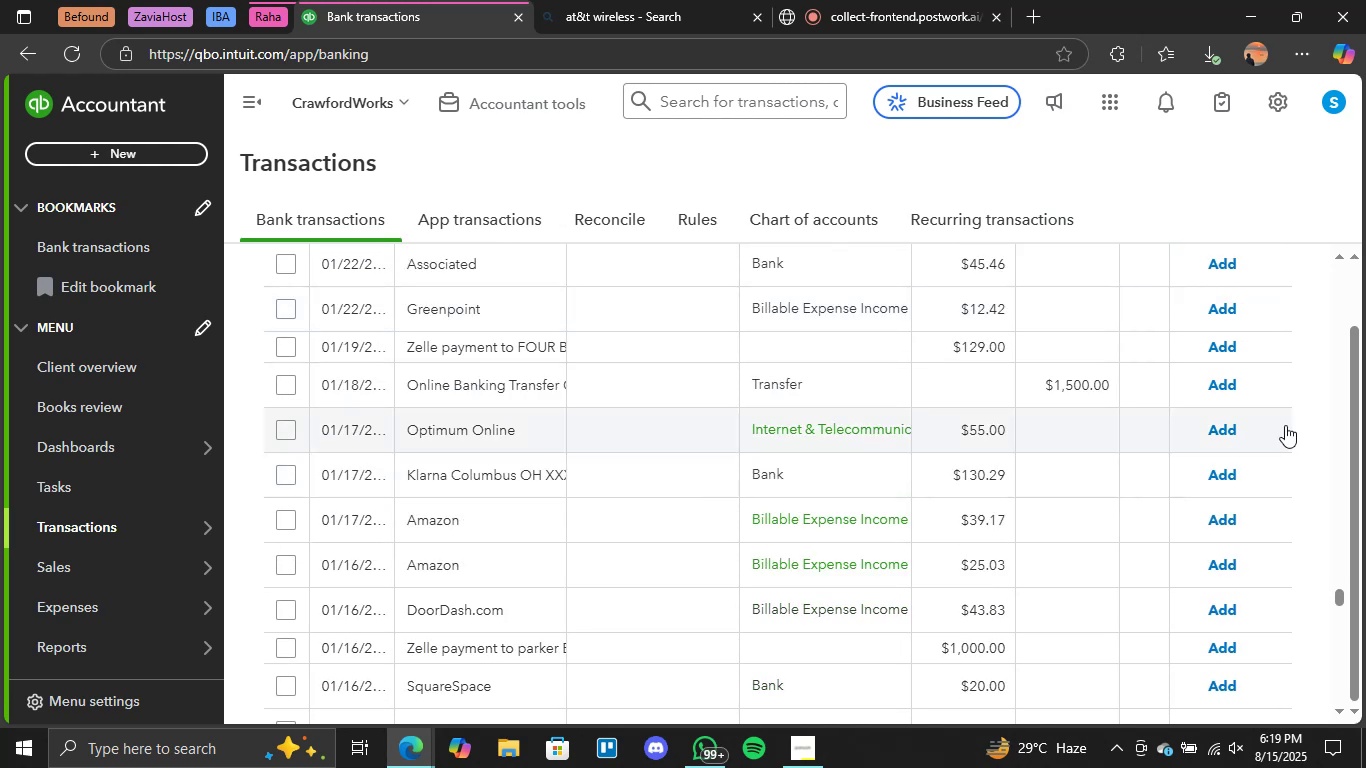 
left_click([1226, 429])
 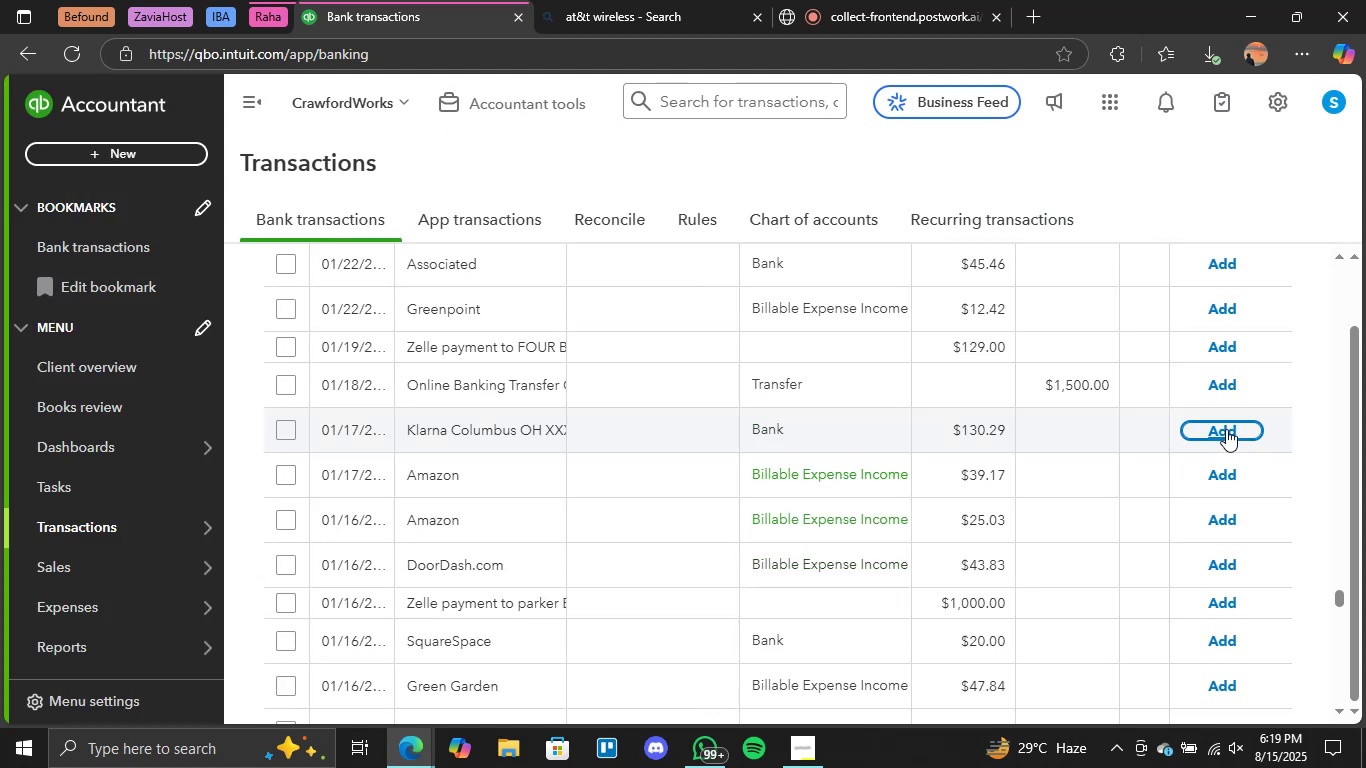 
wait(16.91)
 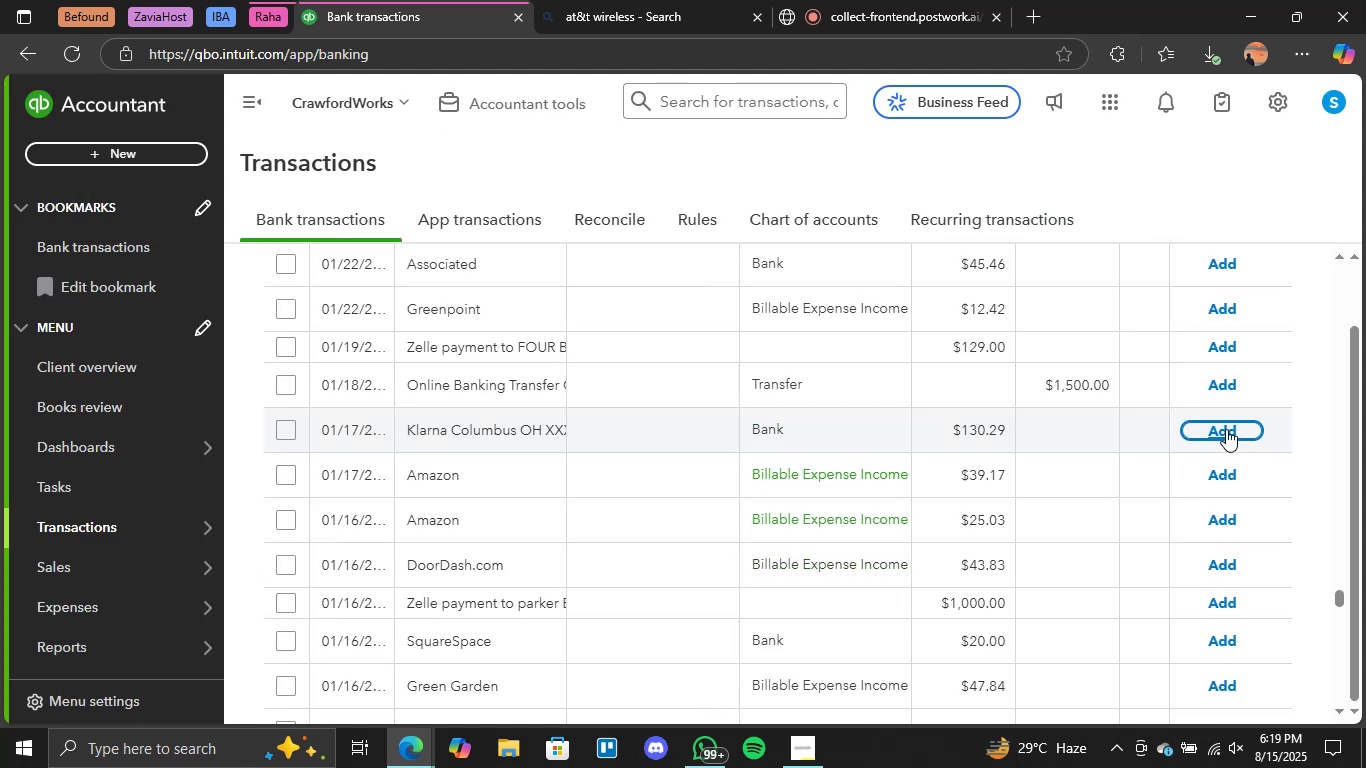 
scroll: coordinate [952, 579], scroll_direction: none, amount: 0.0
 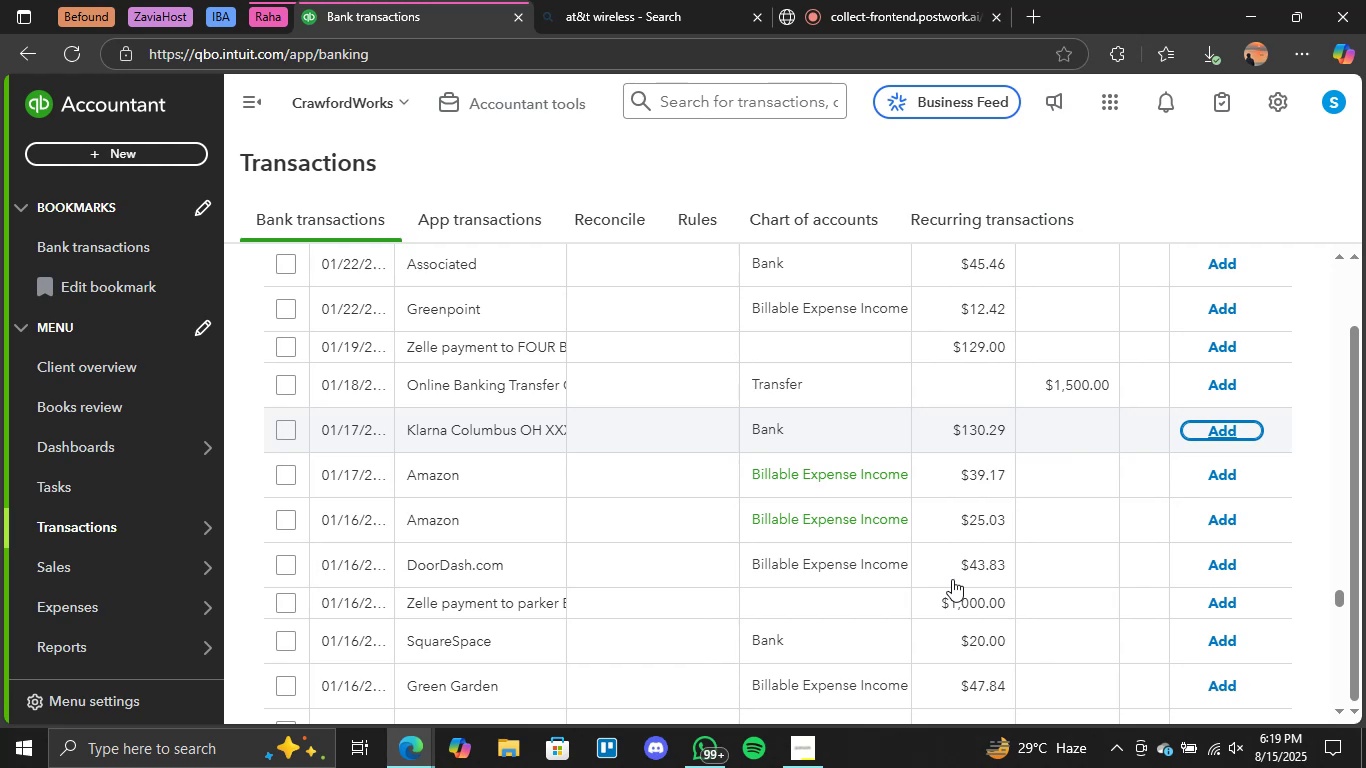 
wait(10.47)
 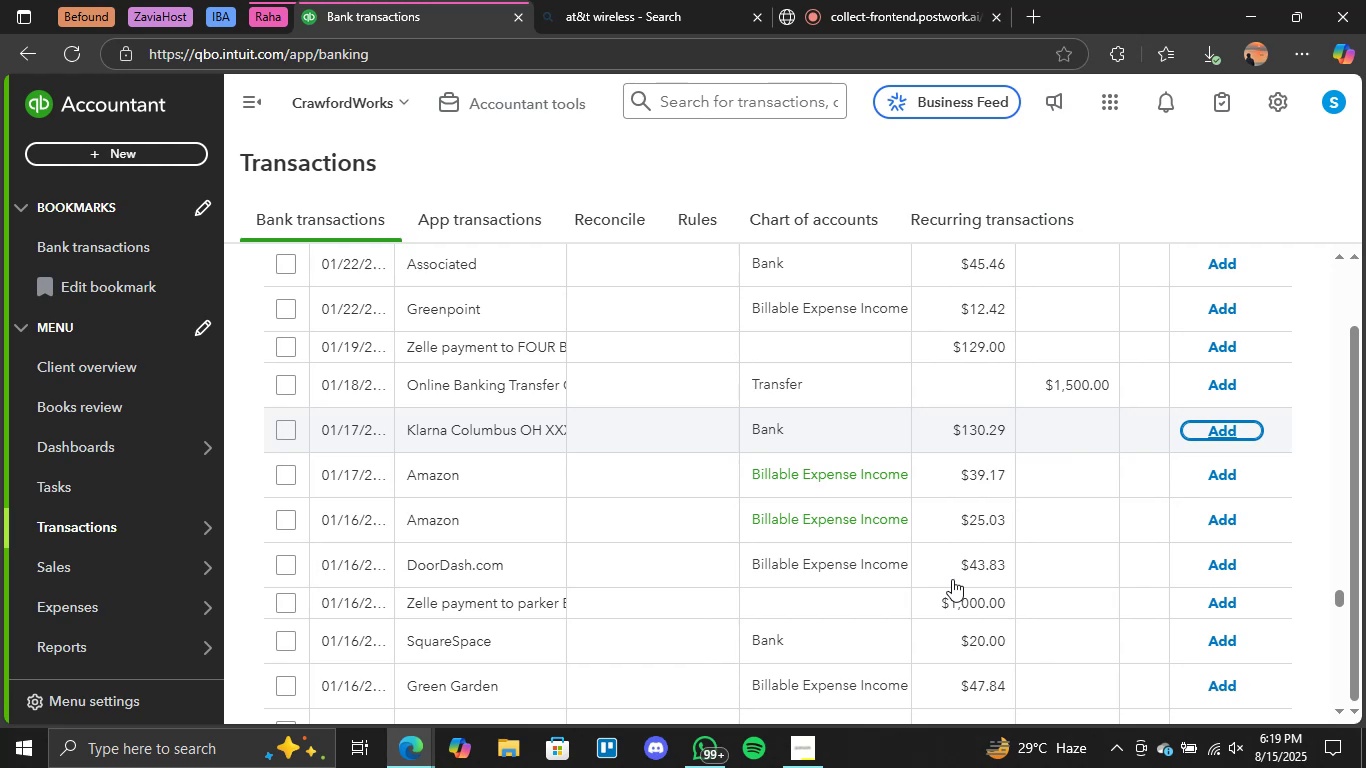 
scroll: coordinate [898, 576], scroll_direction: down, amount: 1.0
 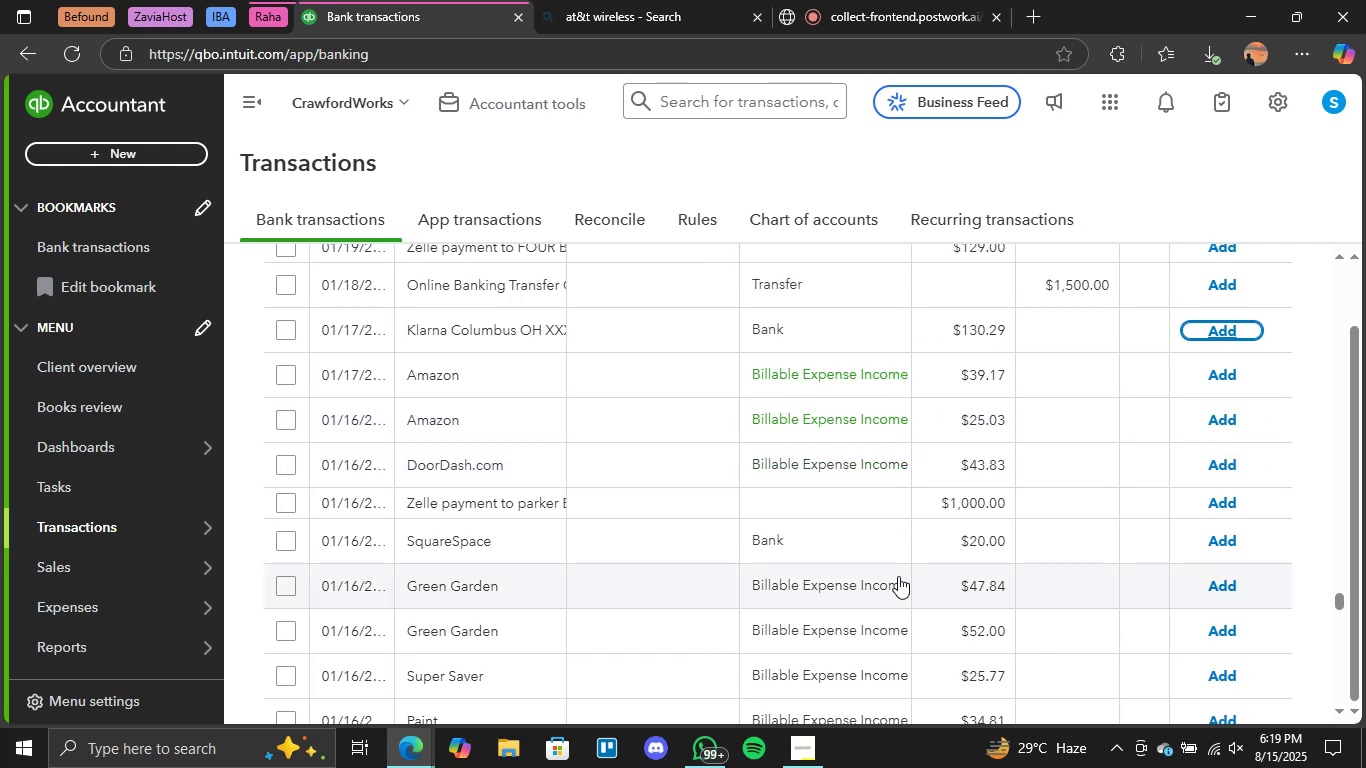 
wait(13.5)
 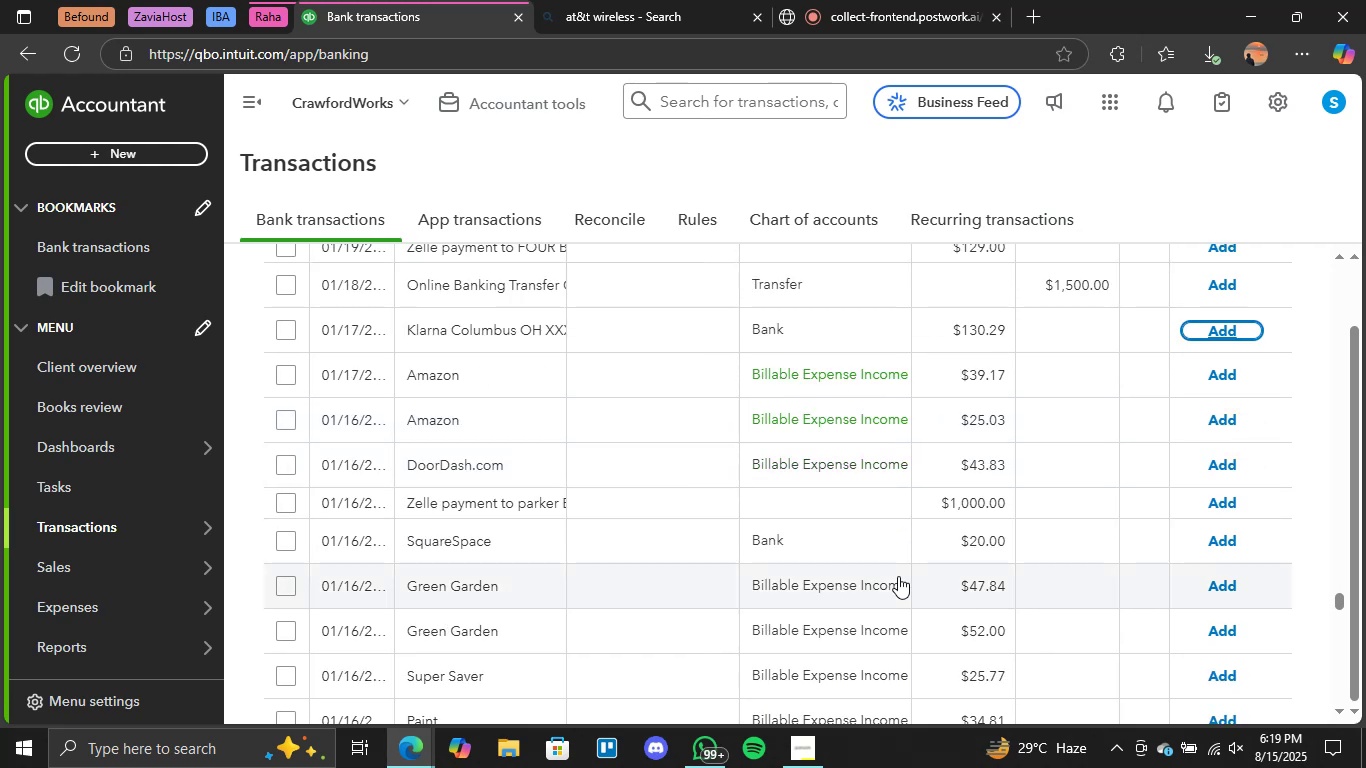 
scroll: coordinate [890, 503], scroll_direction: down, amount: 9.0
 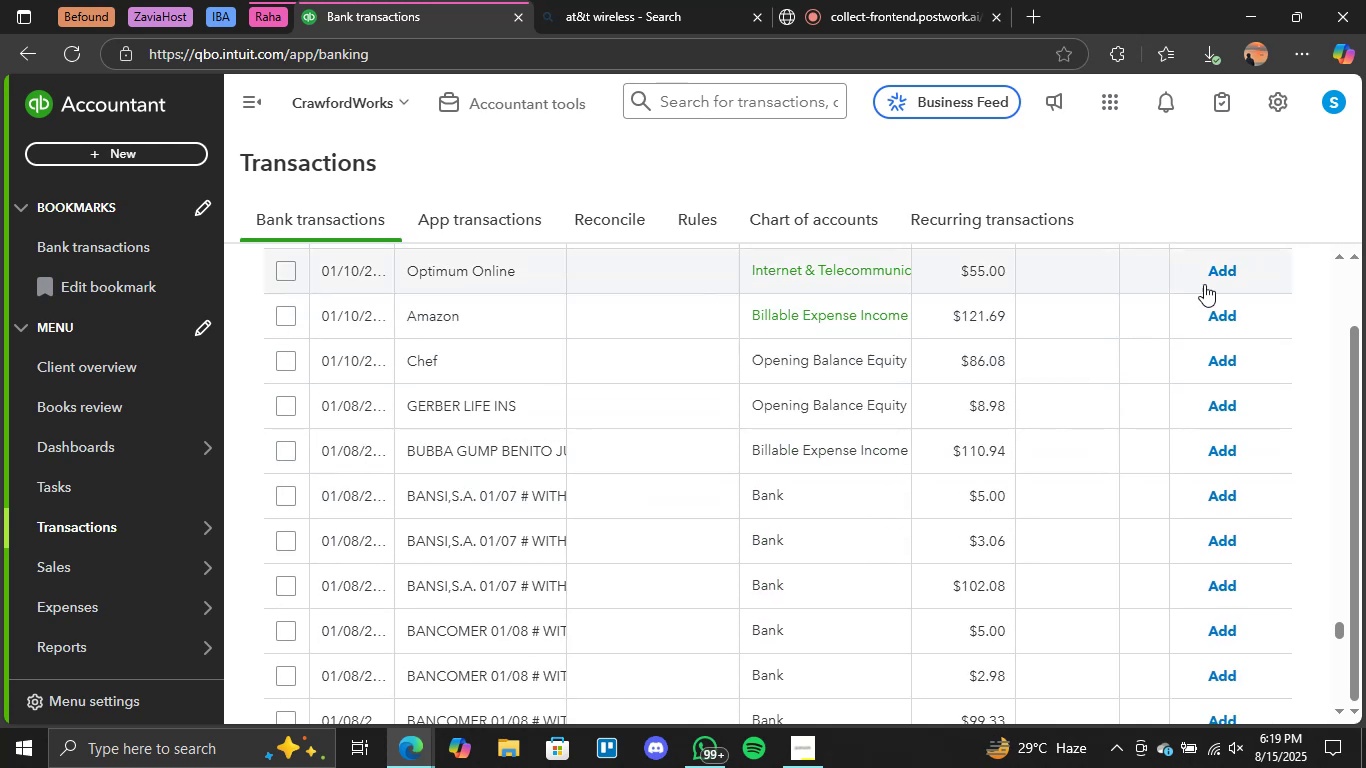 
left_click([1218, 273])
 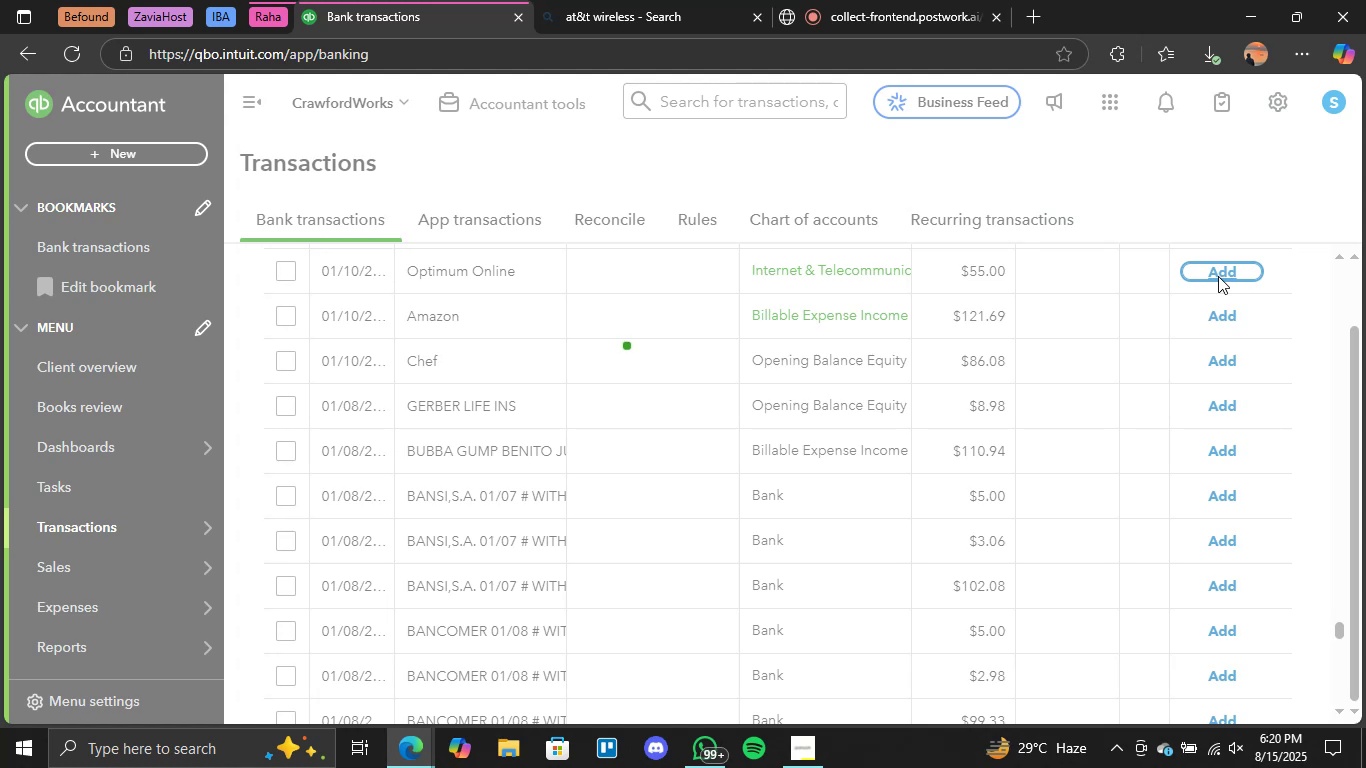 
wait(10.43)
 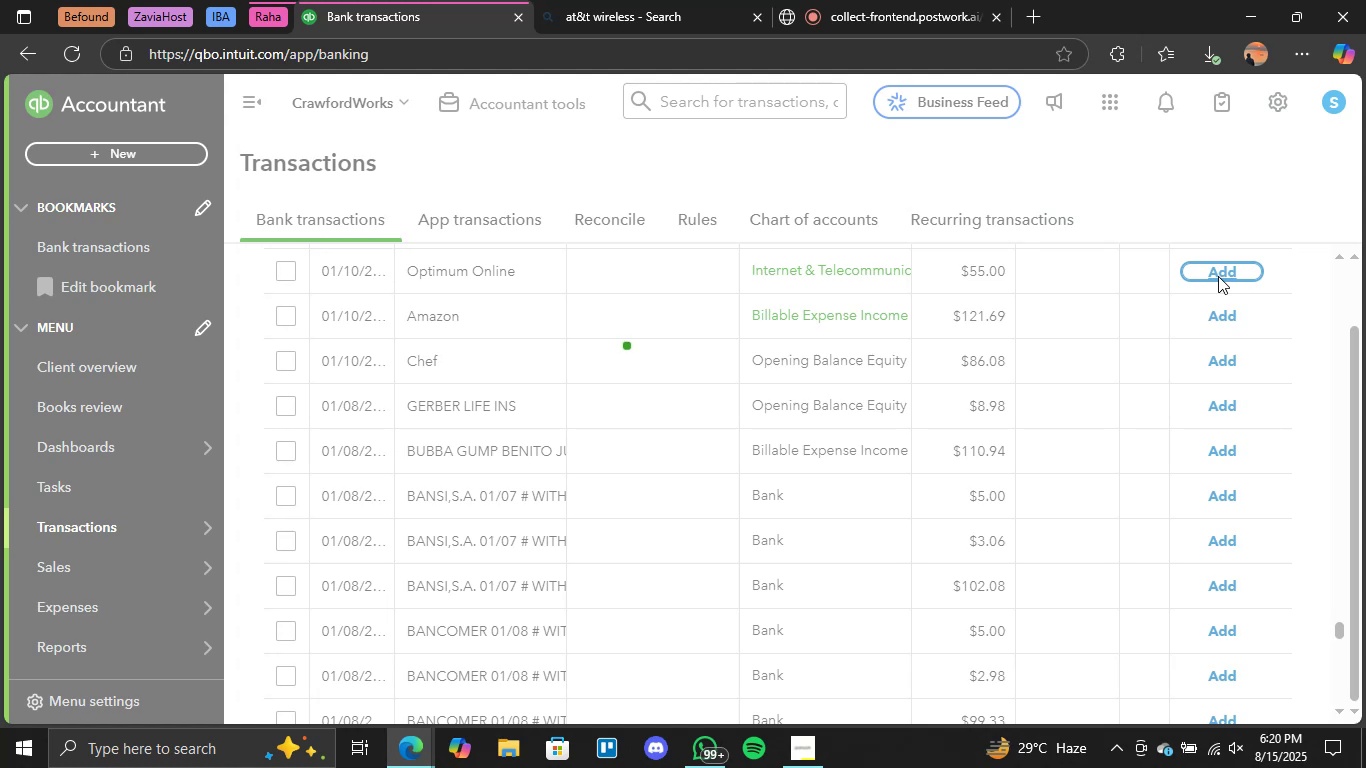 
scroll: coordinate [1002, 348], scroll_direction: up, amount: 3.0
 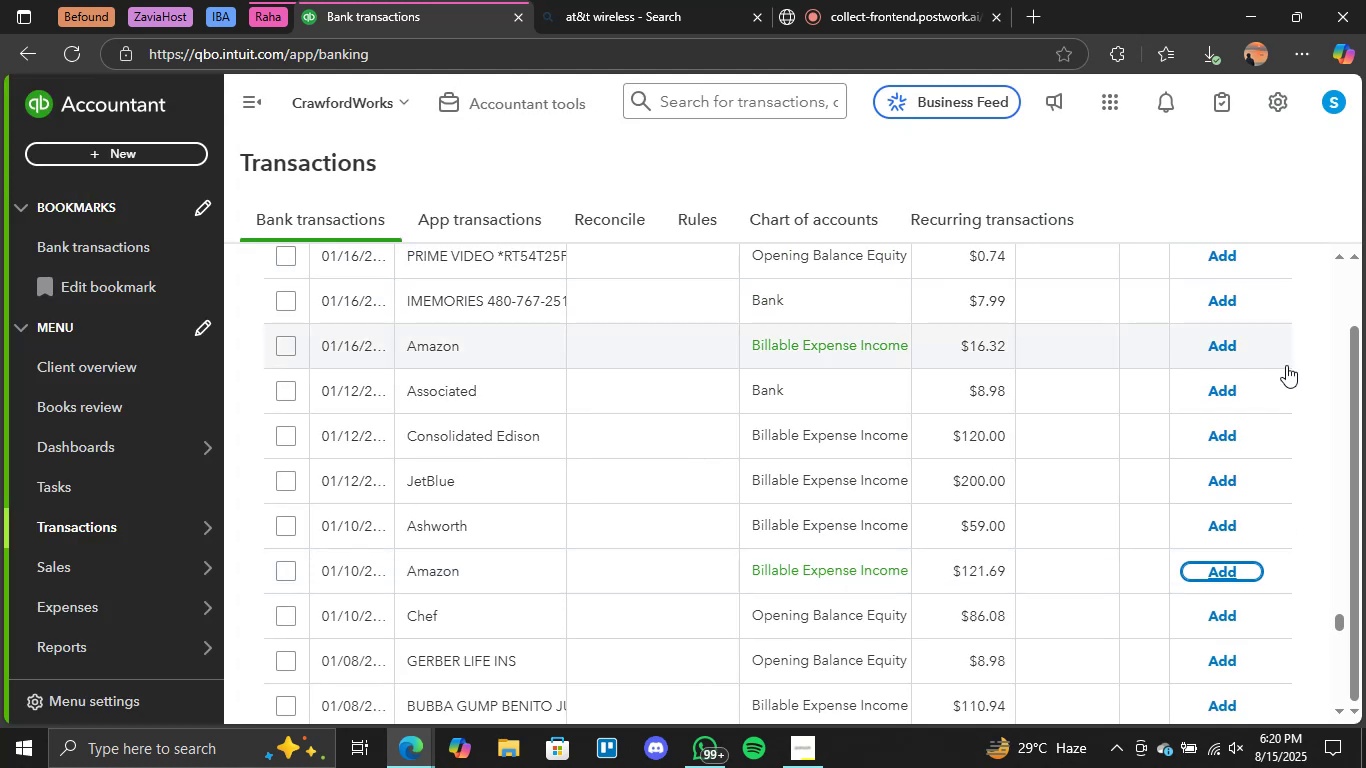 
left_click_drag(start_coordinate=[1352, 451], to_coordinate=[1365, 286])
 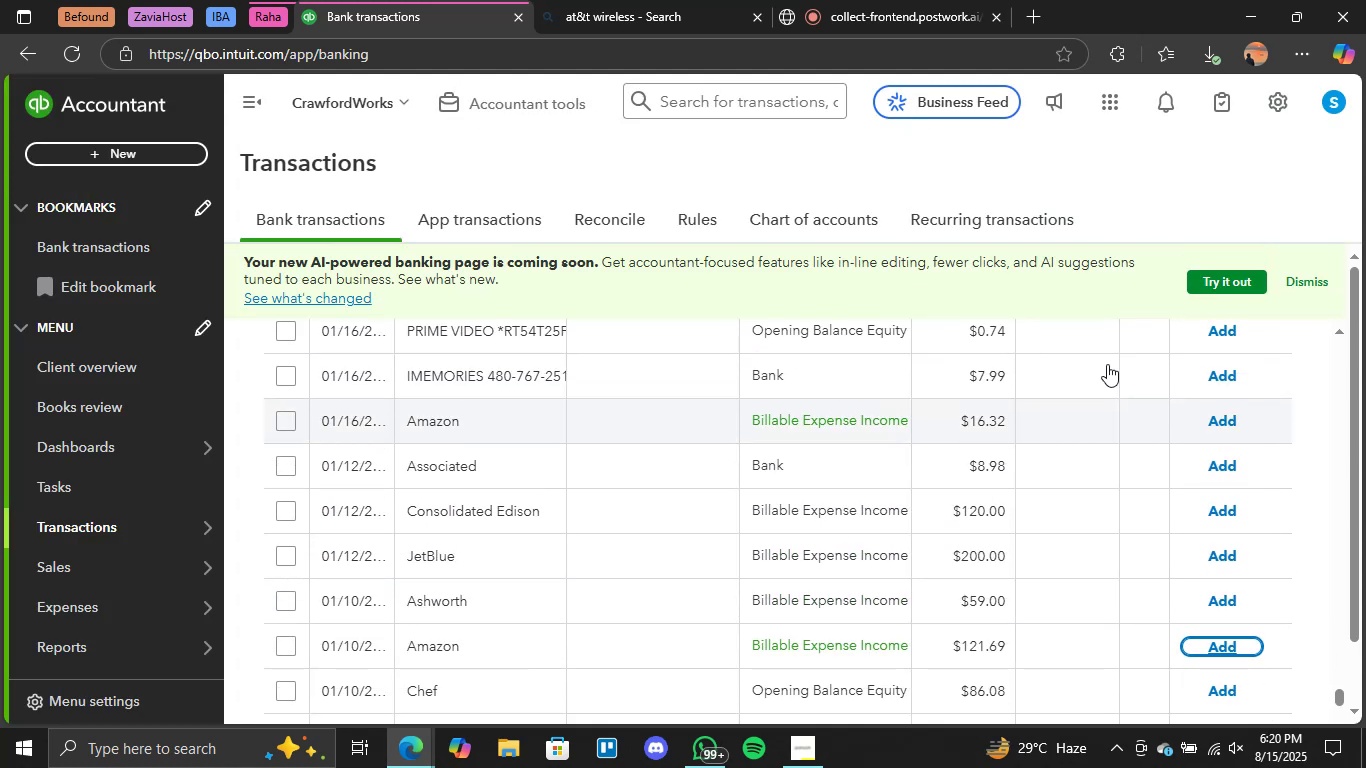 
scroll: coordinate [1327, 486], scroll_direction: up, amount: 74.0
 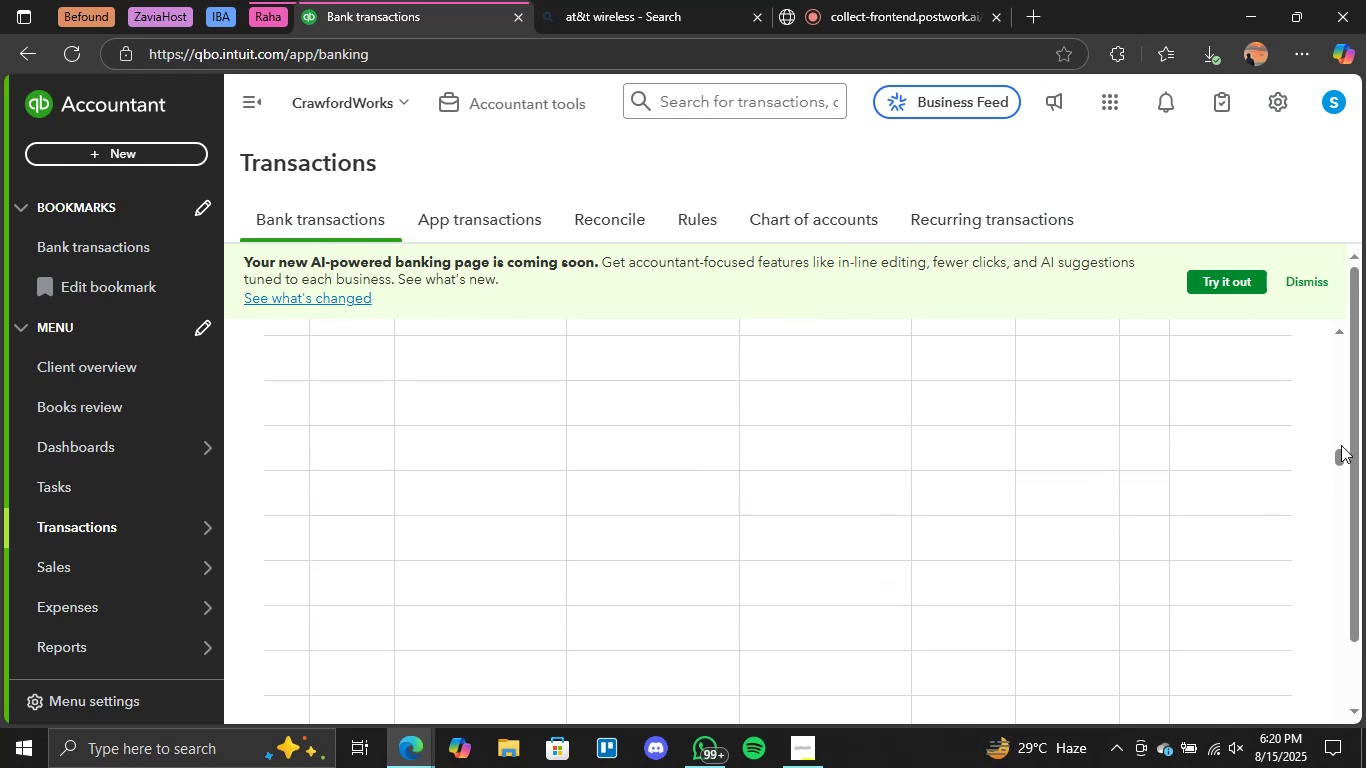 
left_click_drag(start_coordinate=[1341, 453], to_coordinate=[1343, 339])
 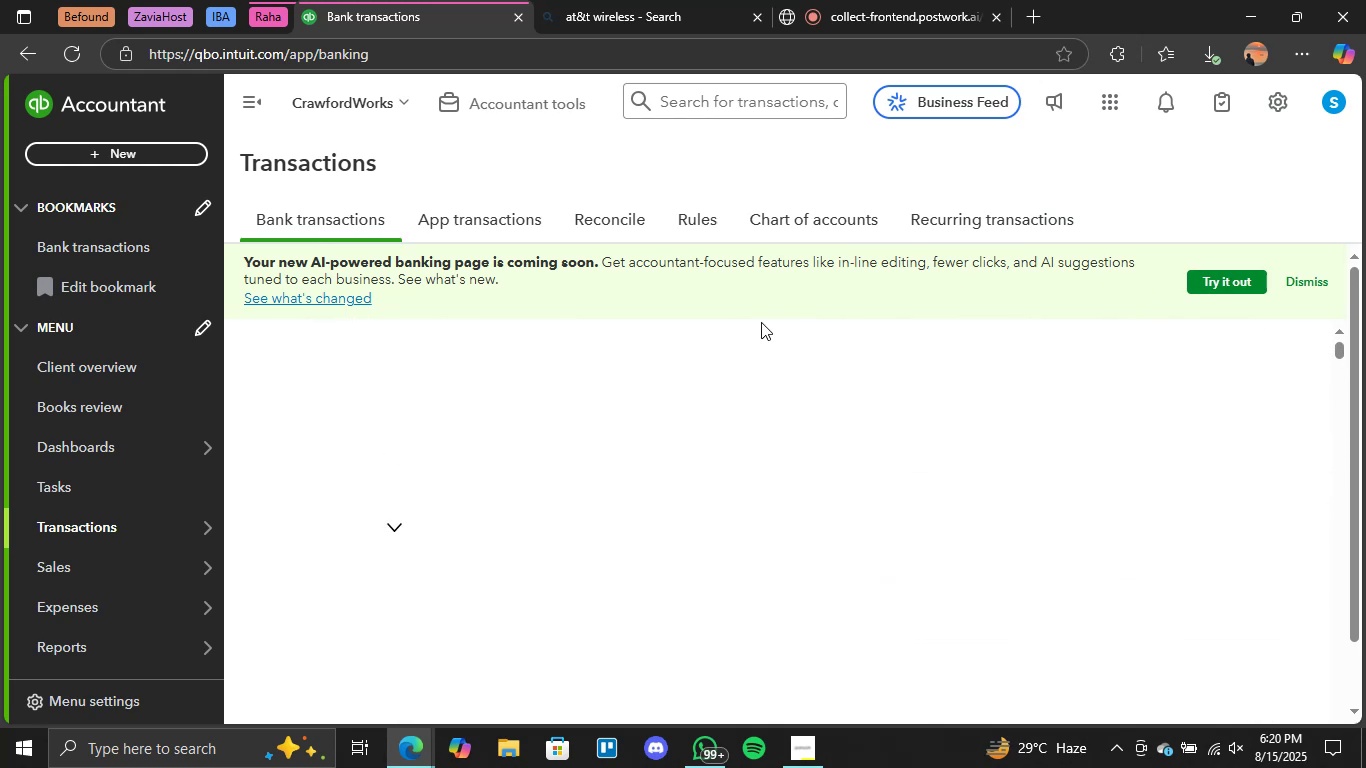 
scroll: coordinate [1195, 475], scroll_direction: up, amount: 3.0
 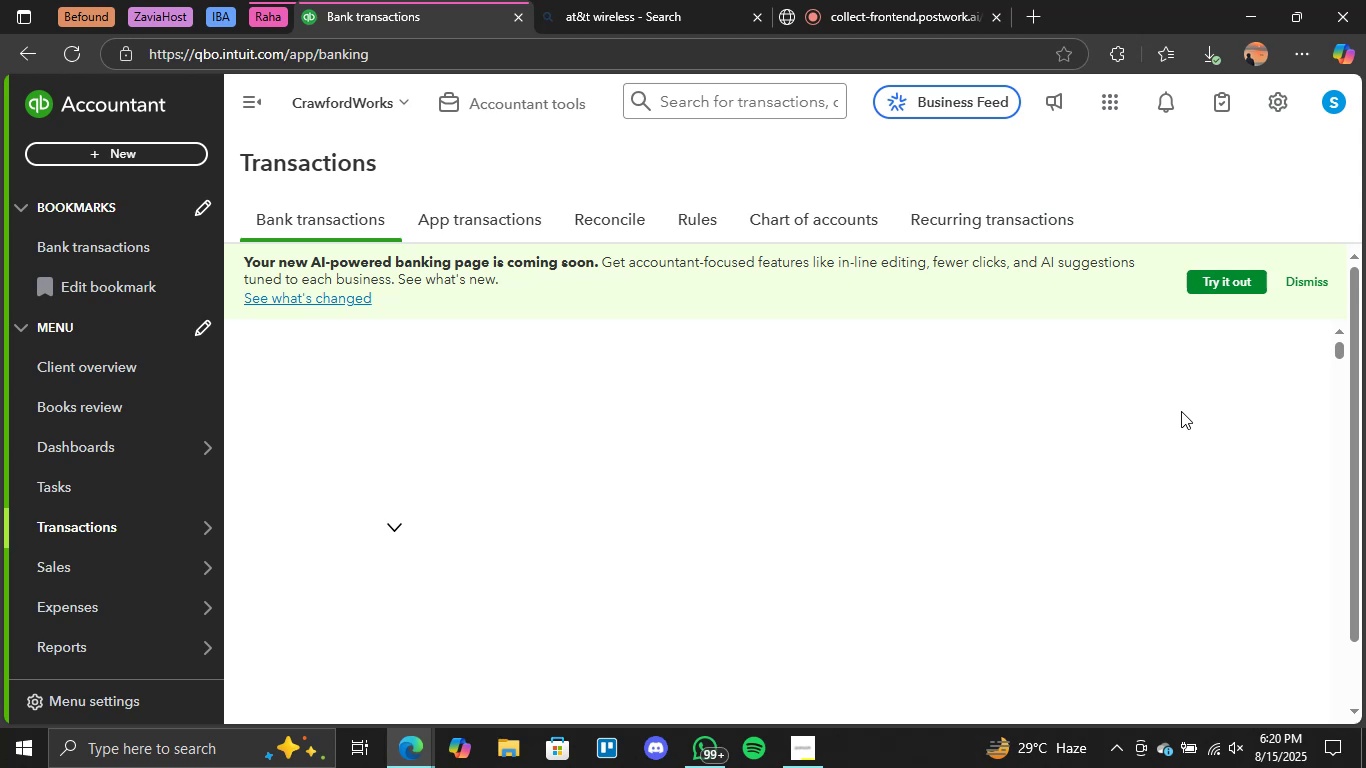 
wait(5.52)
 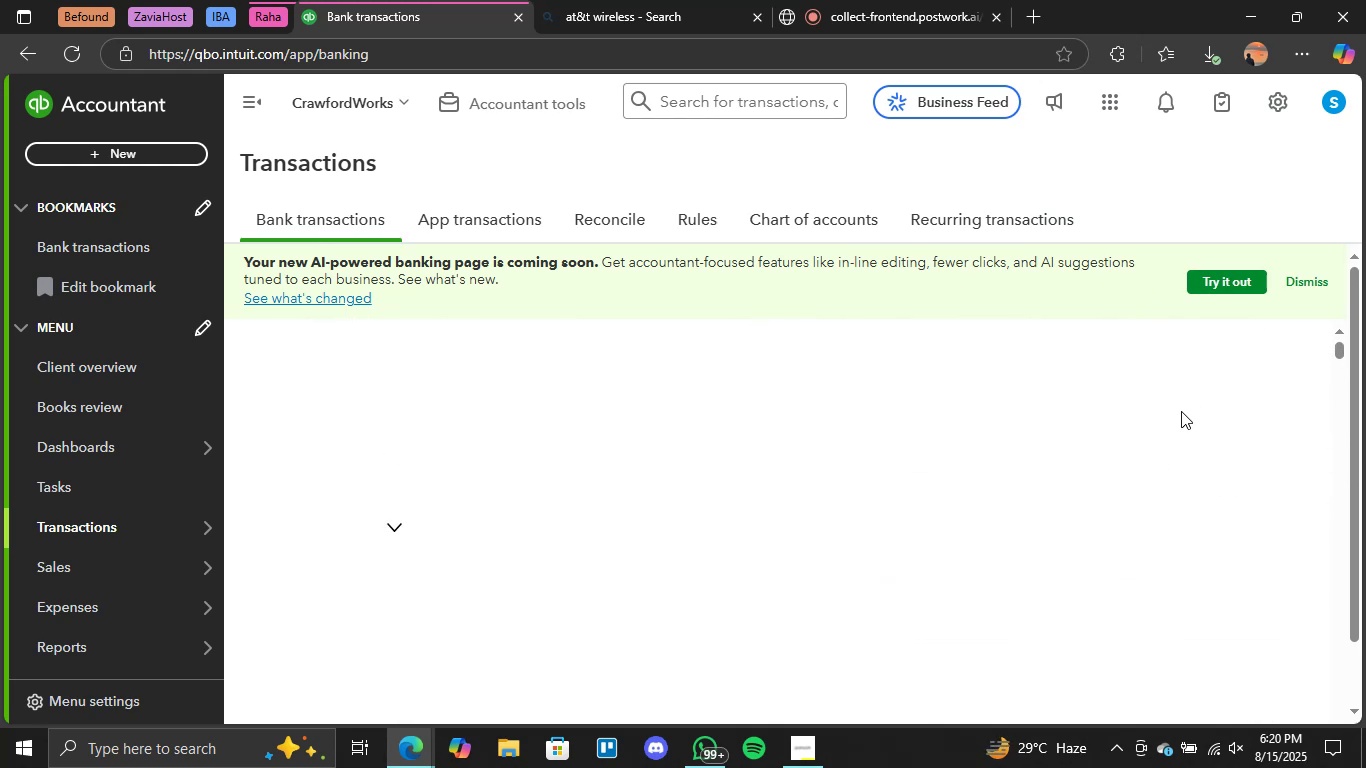 
scroll: coordinate [806, 498], scroll_direction: up, amount: 5.0
 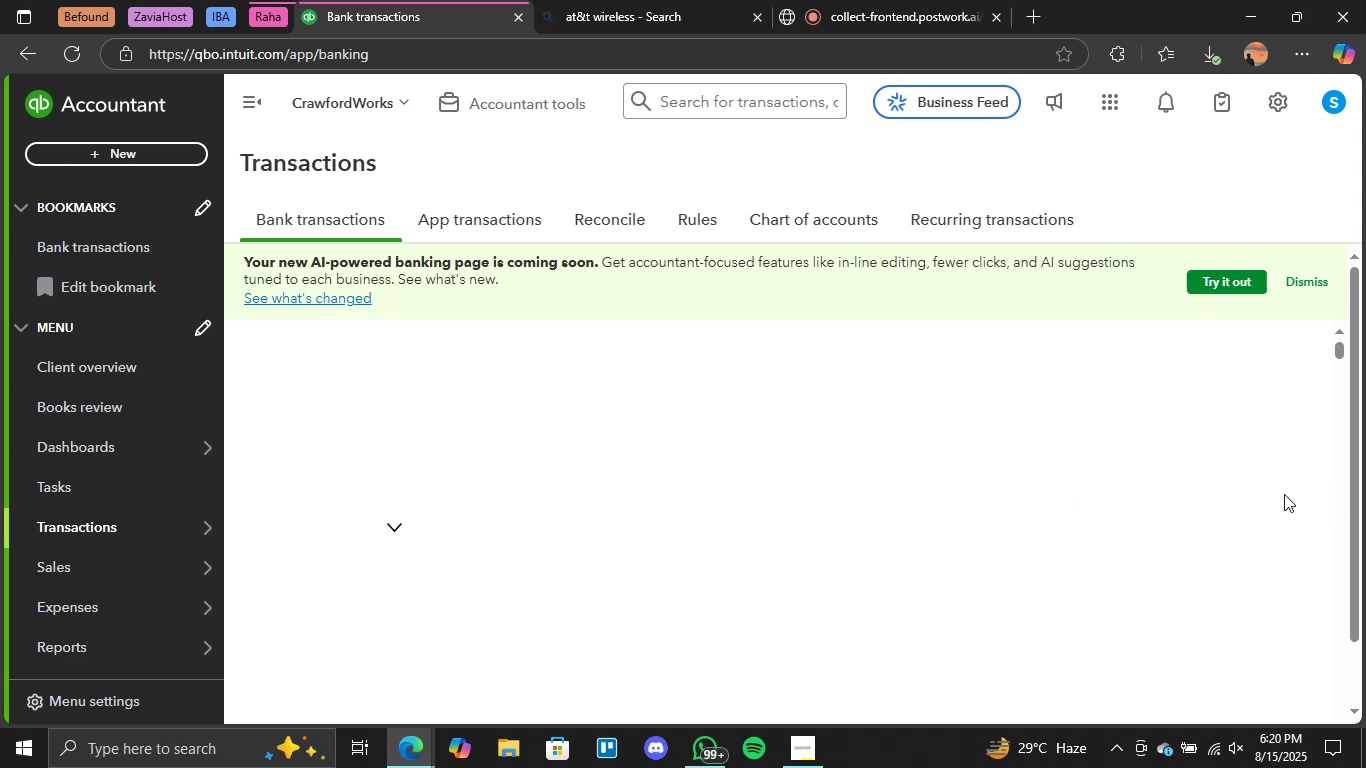 
scroll: coordinate [1321, 487], scroll_direction: down, amount: 4.0
 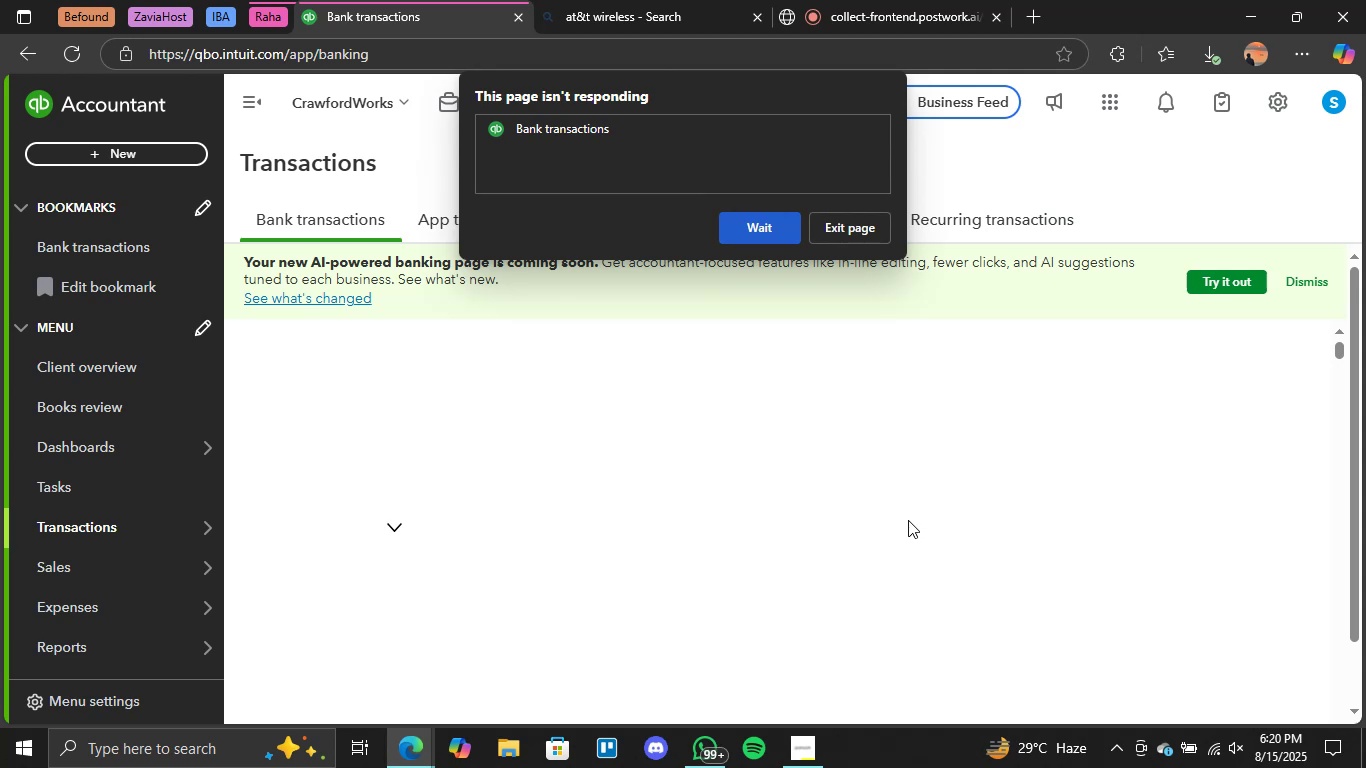 
wait(9.71)
 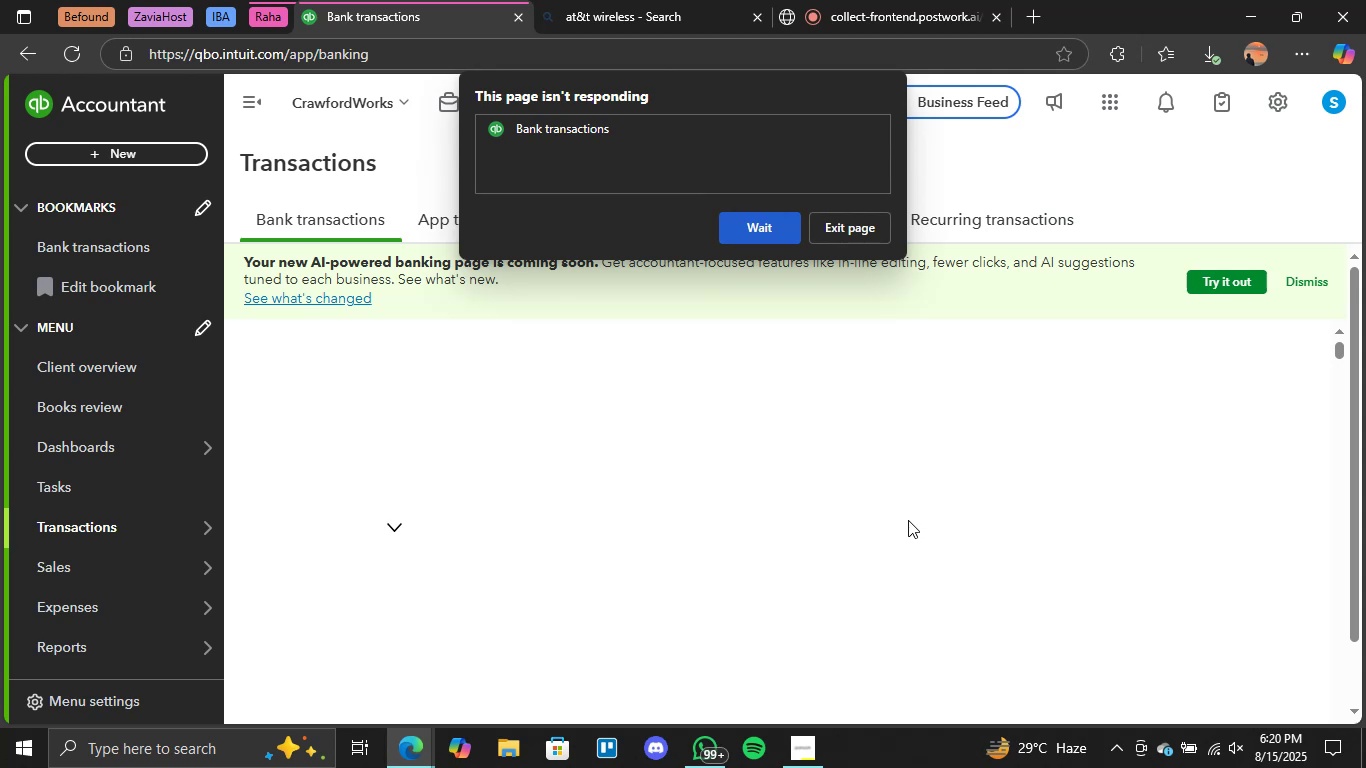 
left_click([754, 442])
 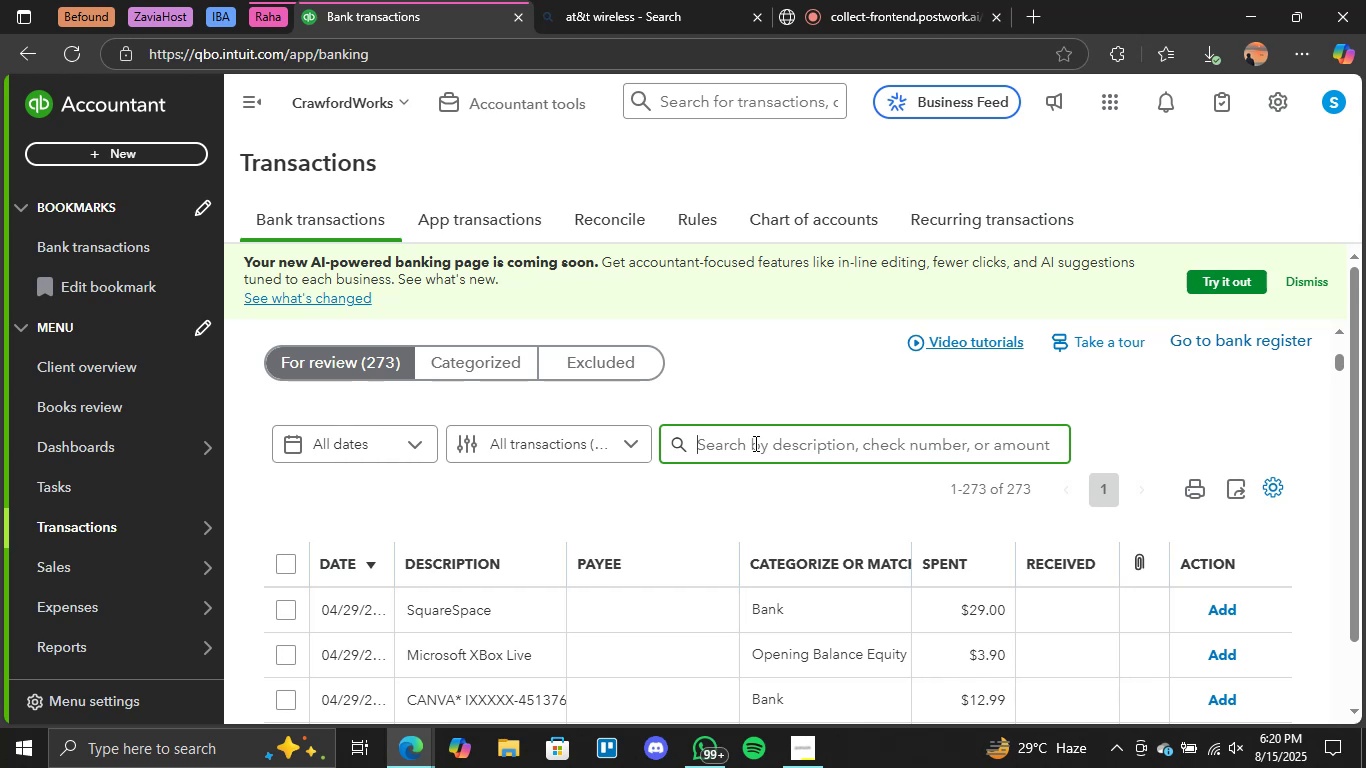 
wait(10.86)
 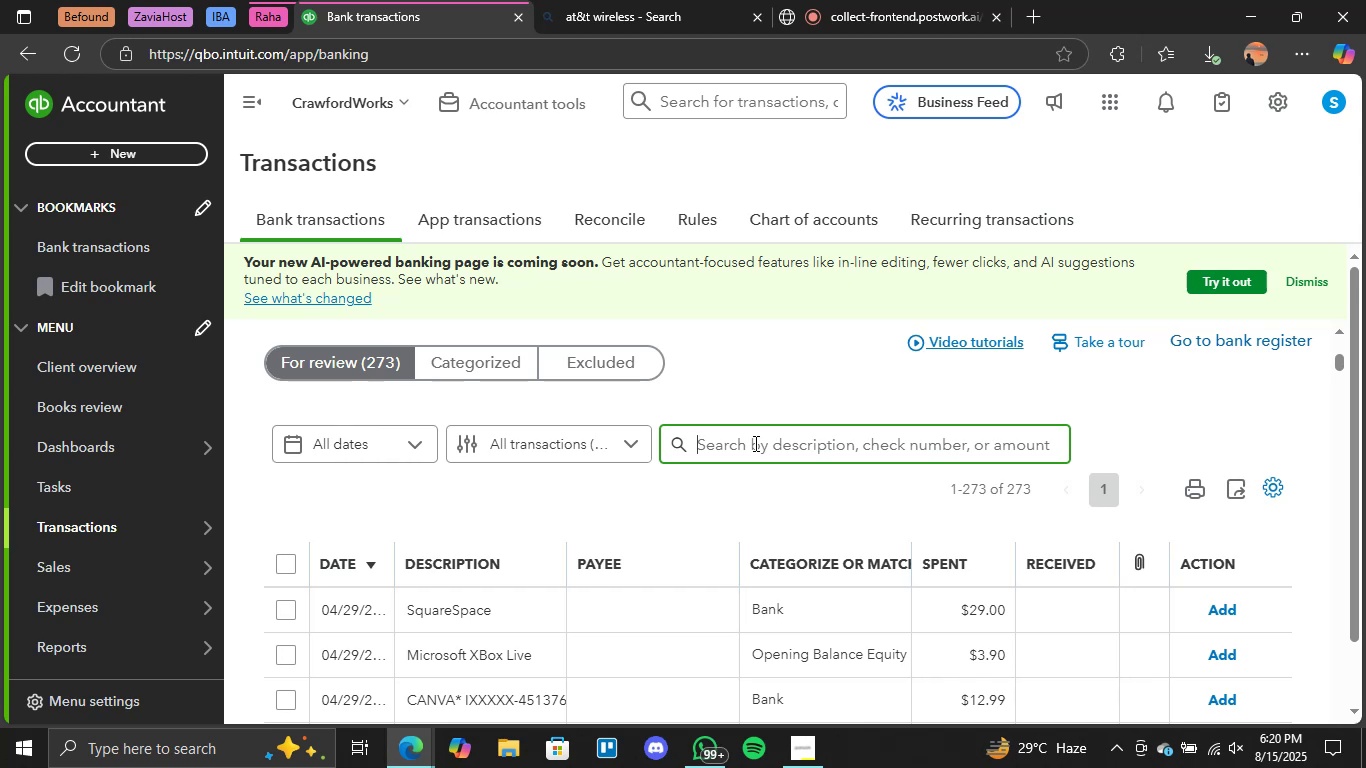 
left_click([511, 359])
 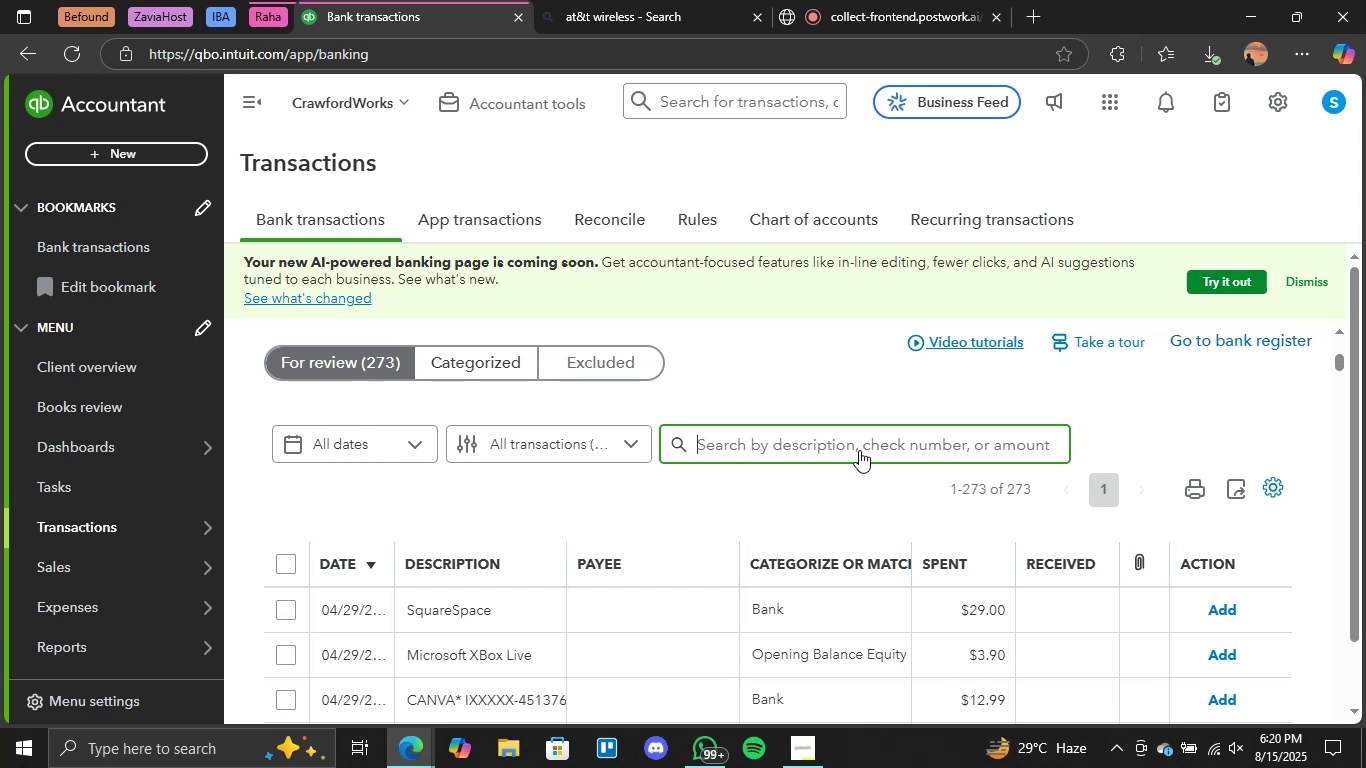 
wait(7.17)
 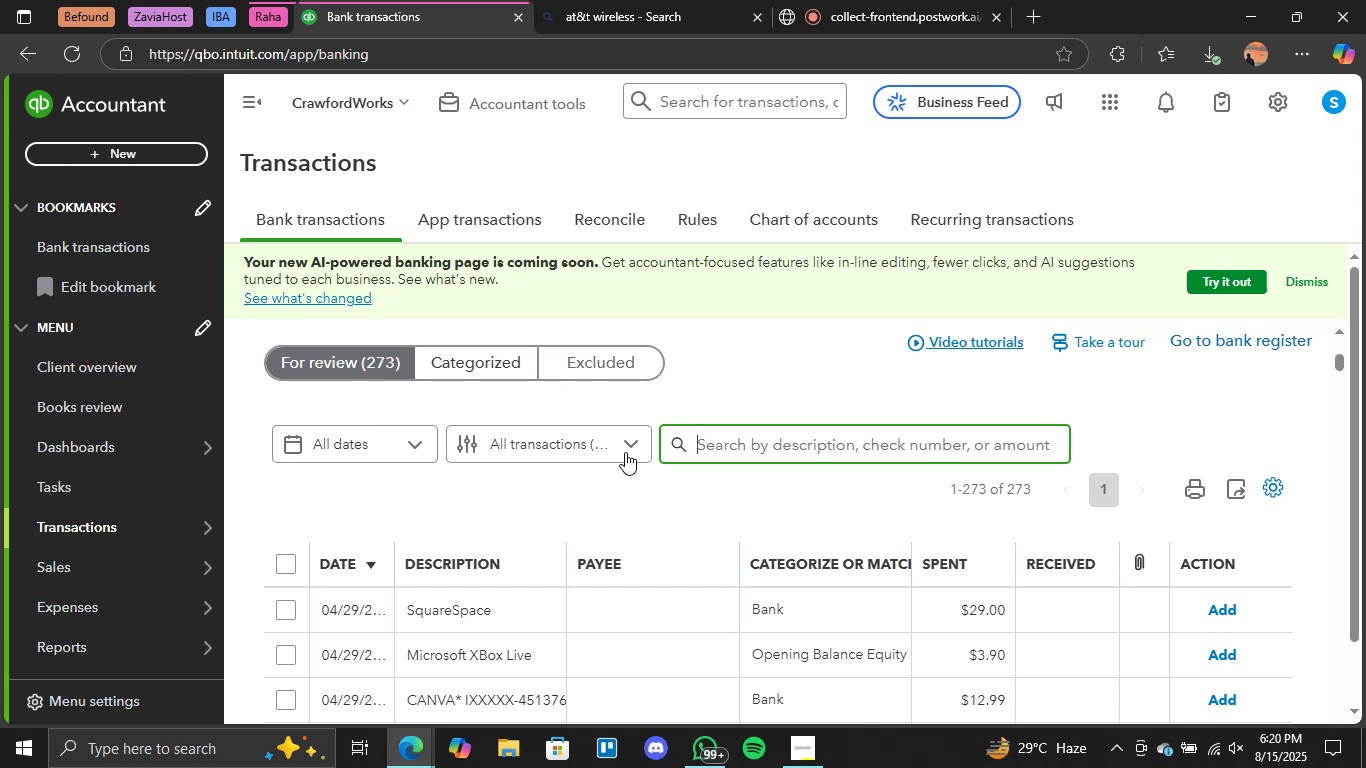 
left_click([493, 357])
 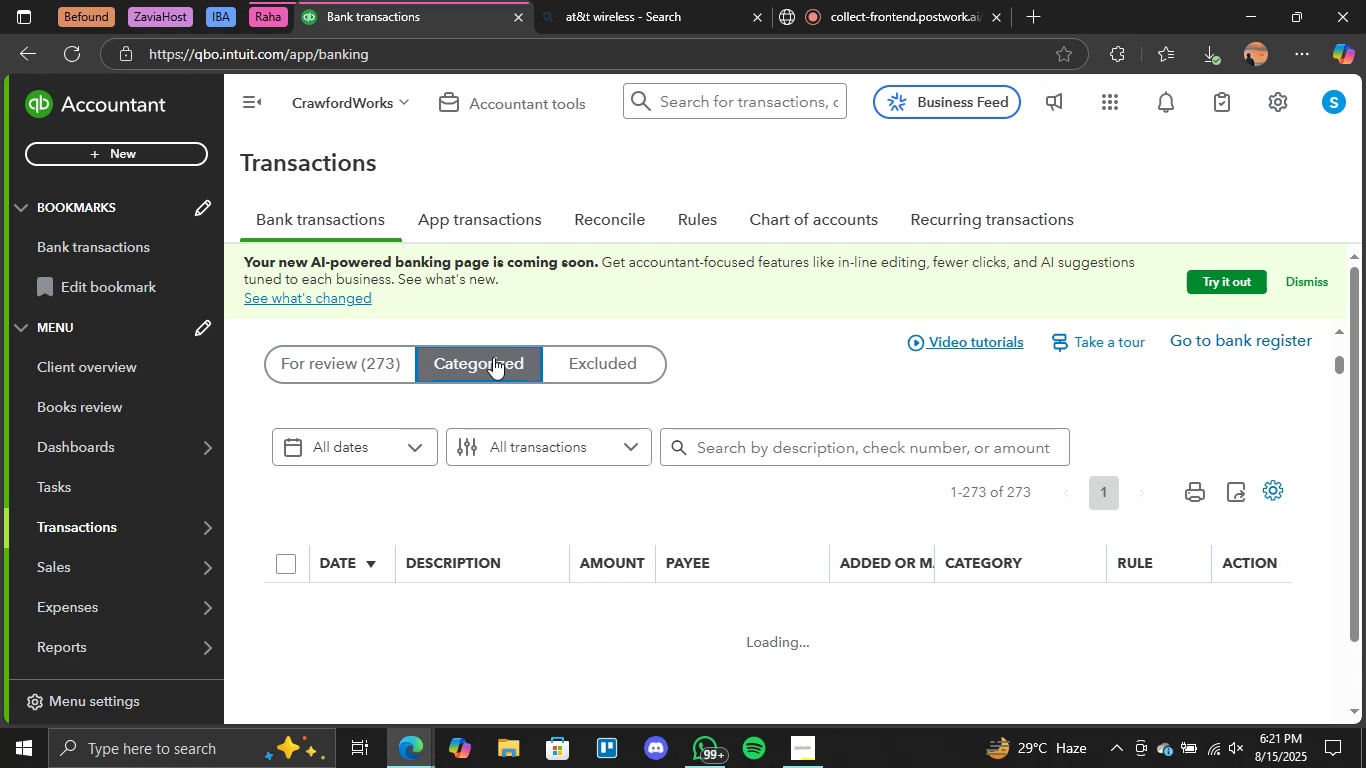 
wait(11.61)
 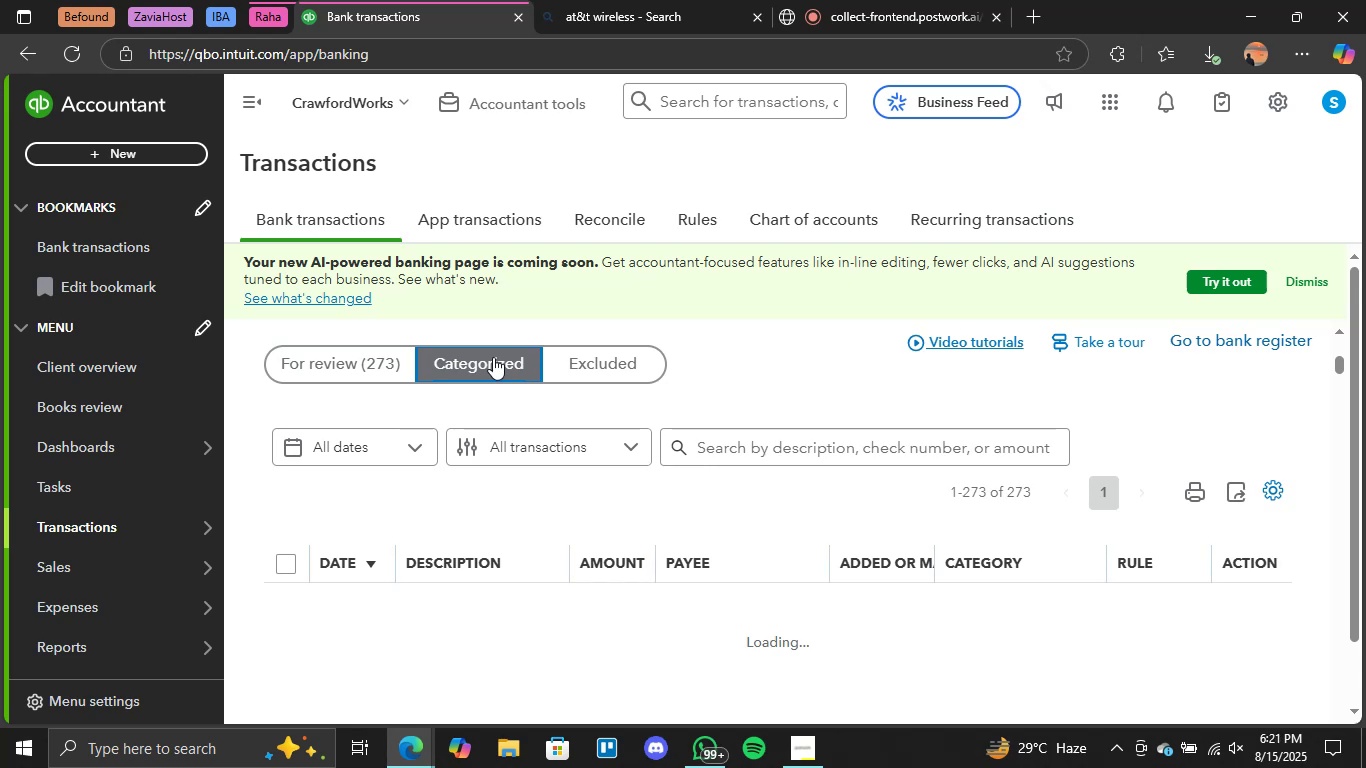 
scroll: coordinate [781, 431], scroll_direction: down, amount: 1.0
 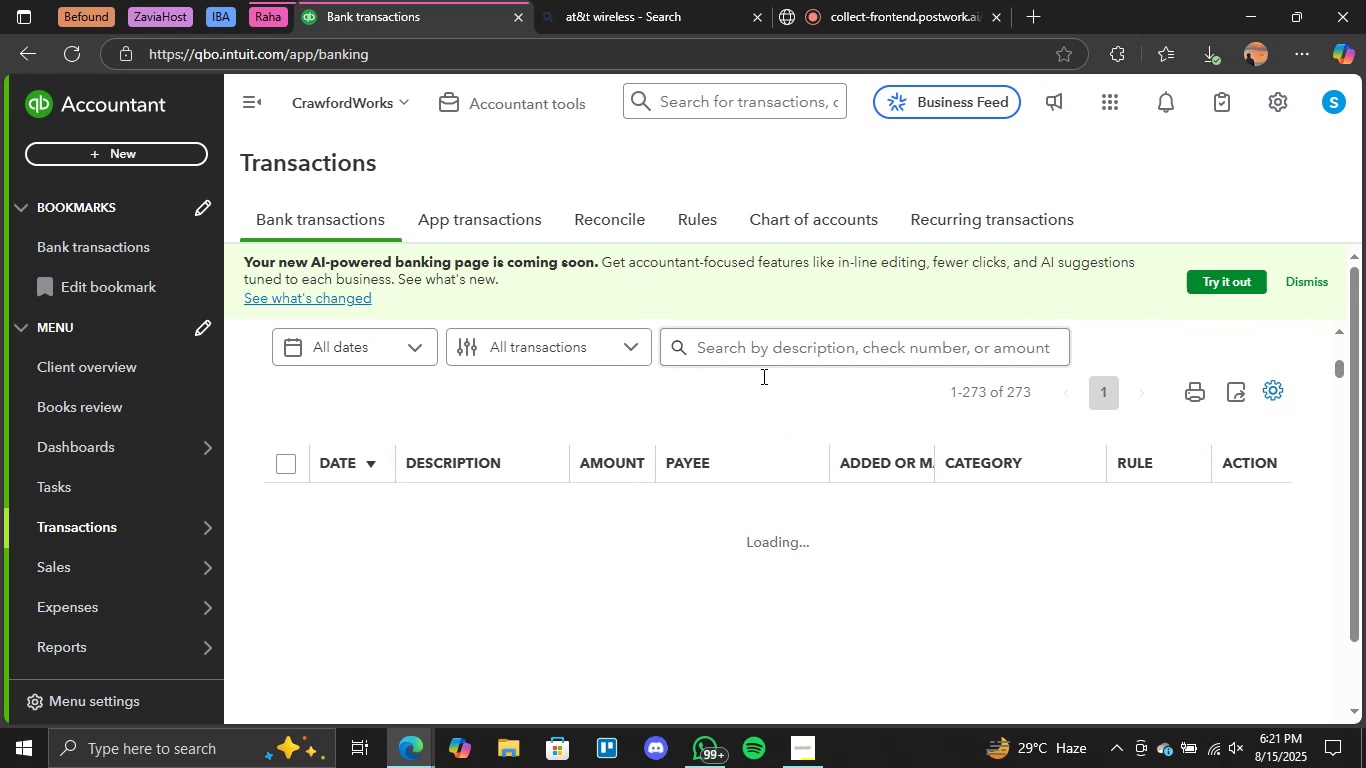 
left_click([772, 361])
 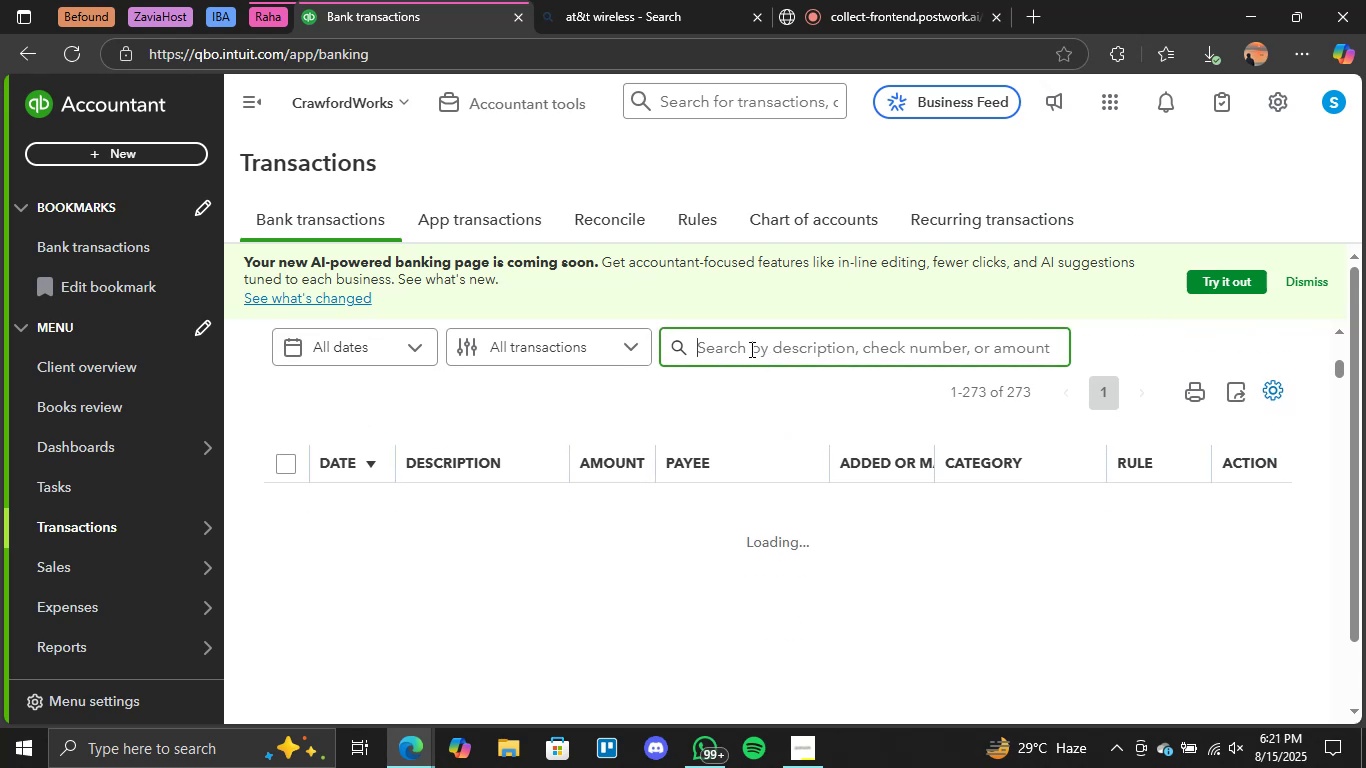 
type(amazon)
 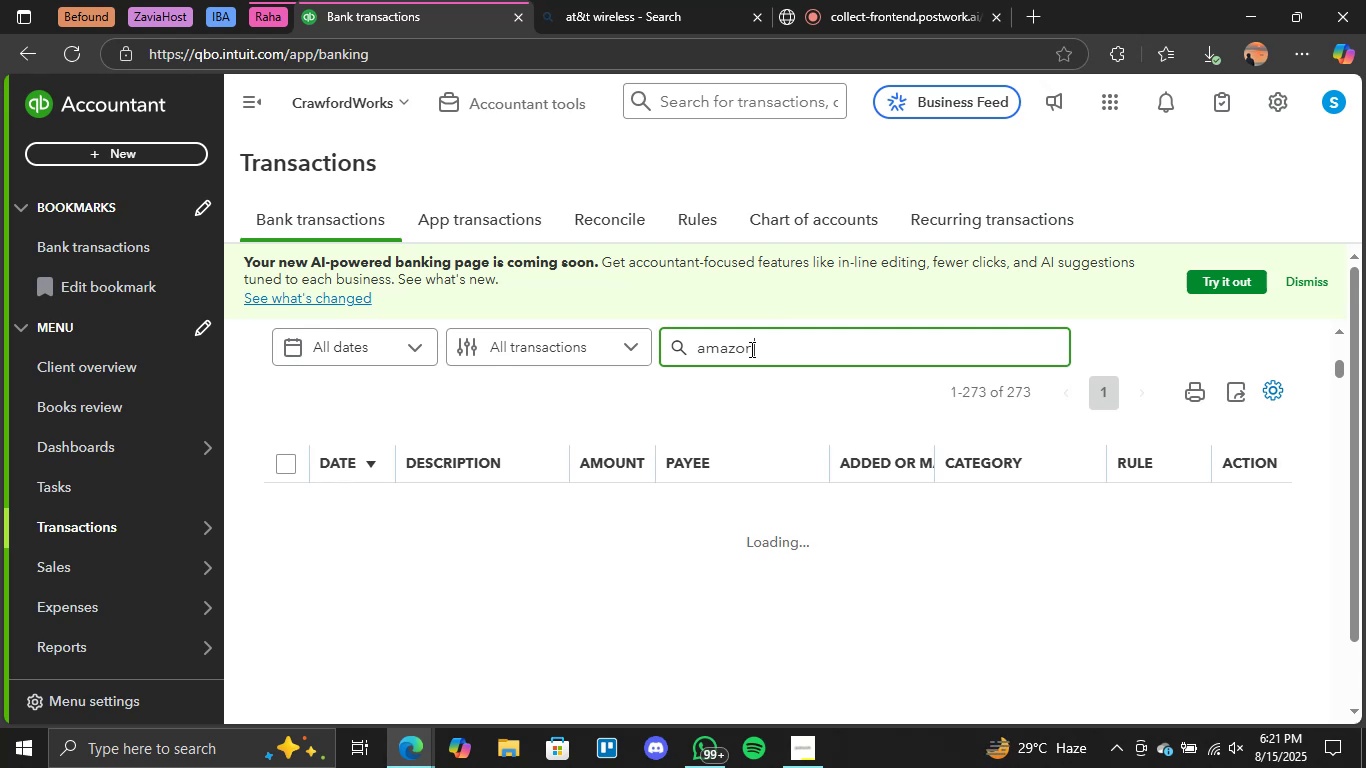 
wait(21.42)
 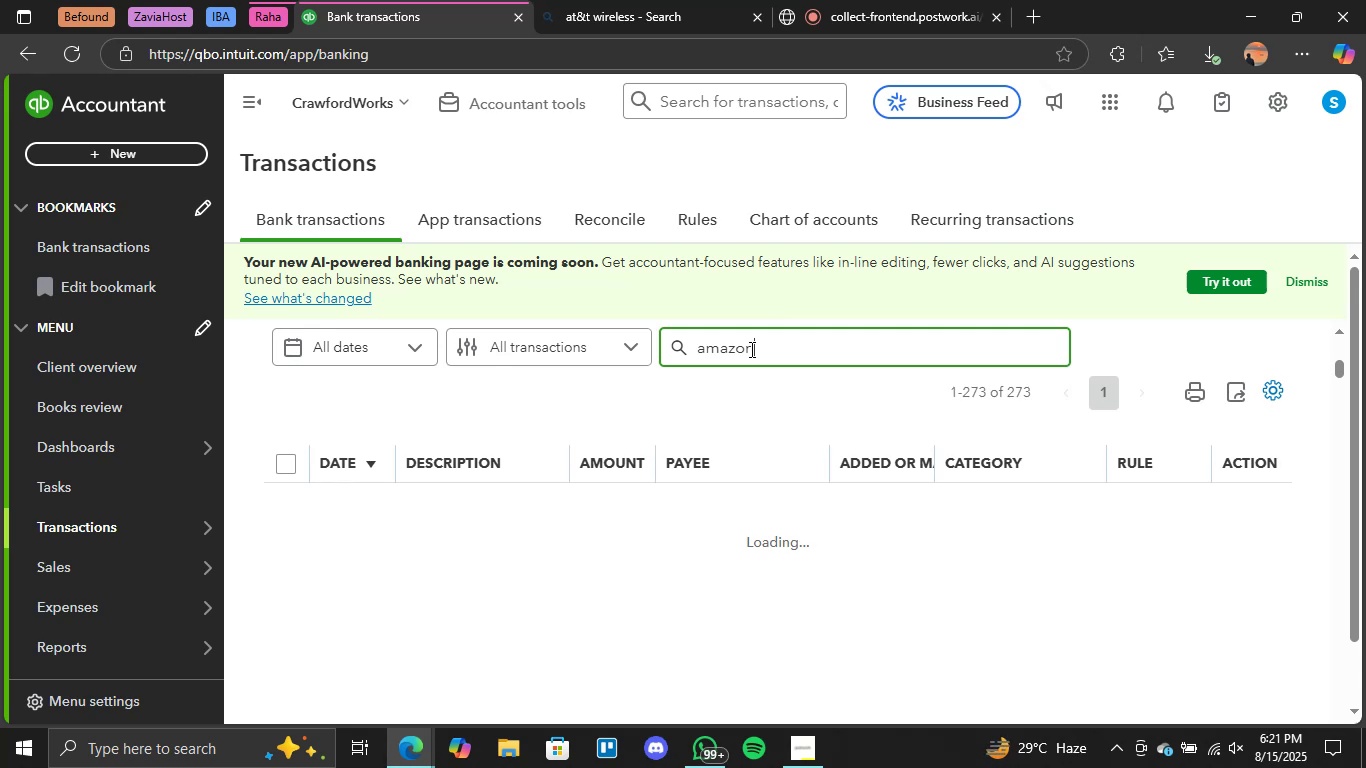 
key(Enter)
 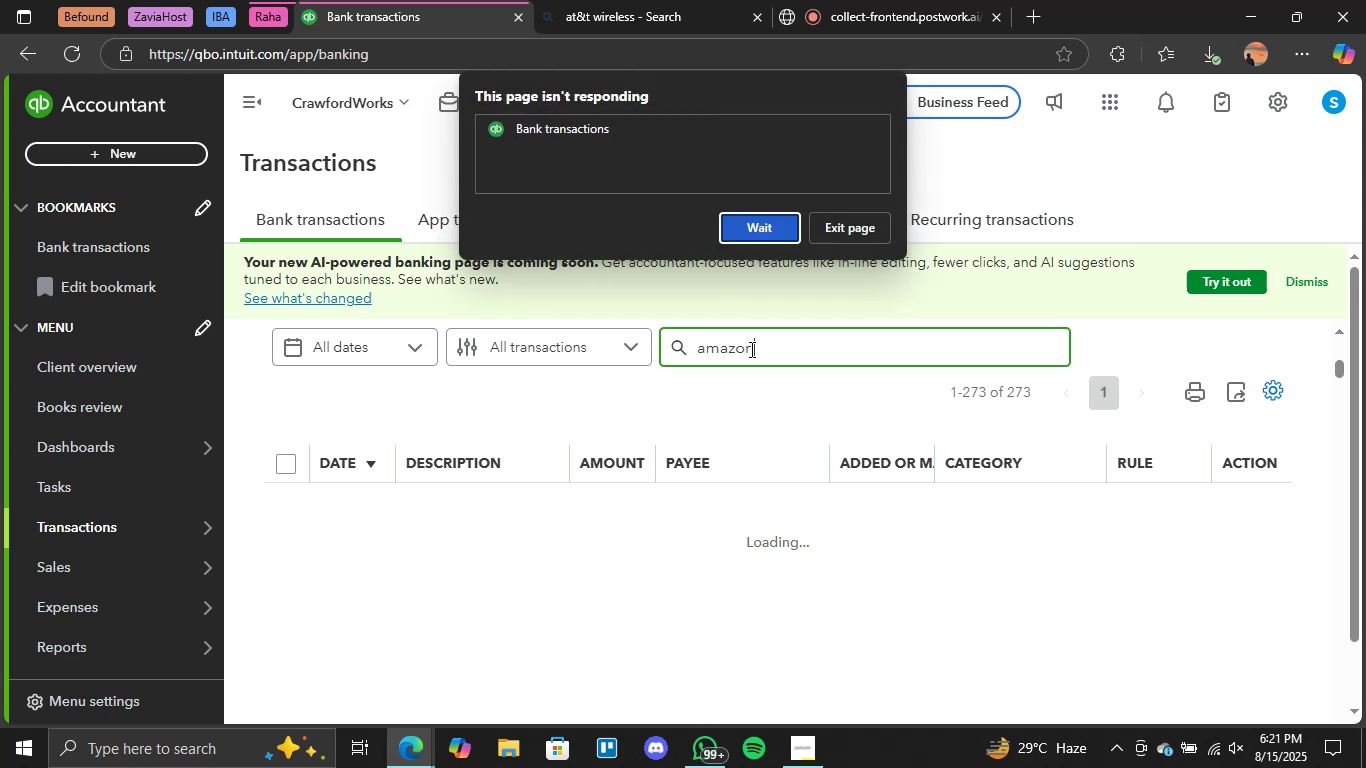 
wait(20.57)
 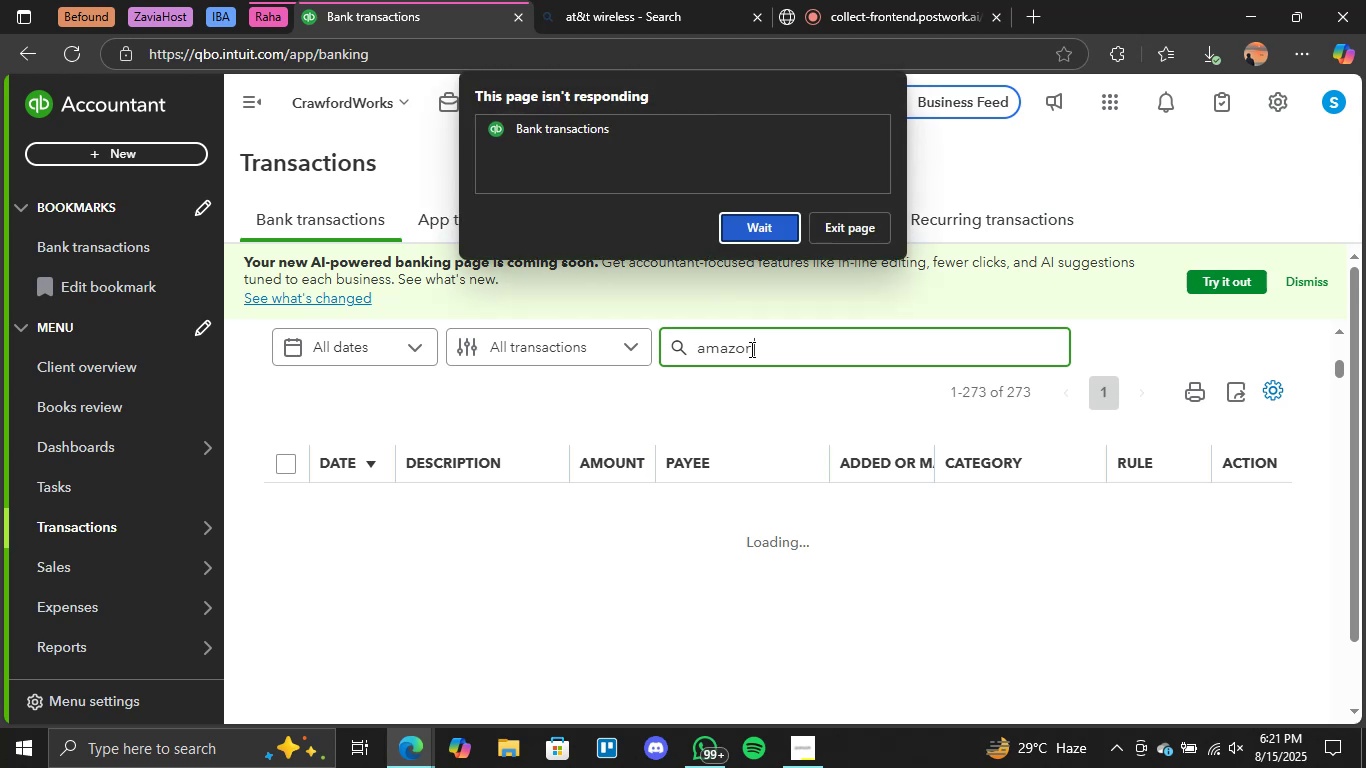 
left_click([750, 222])
 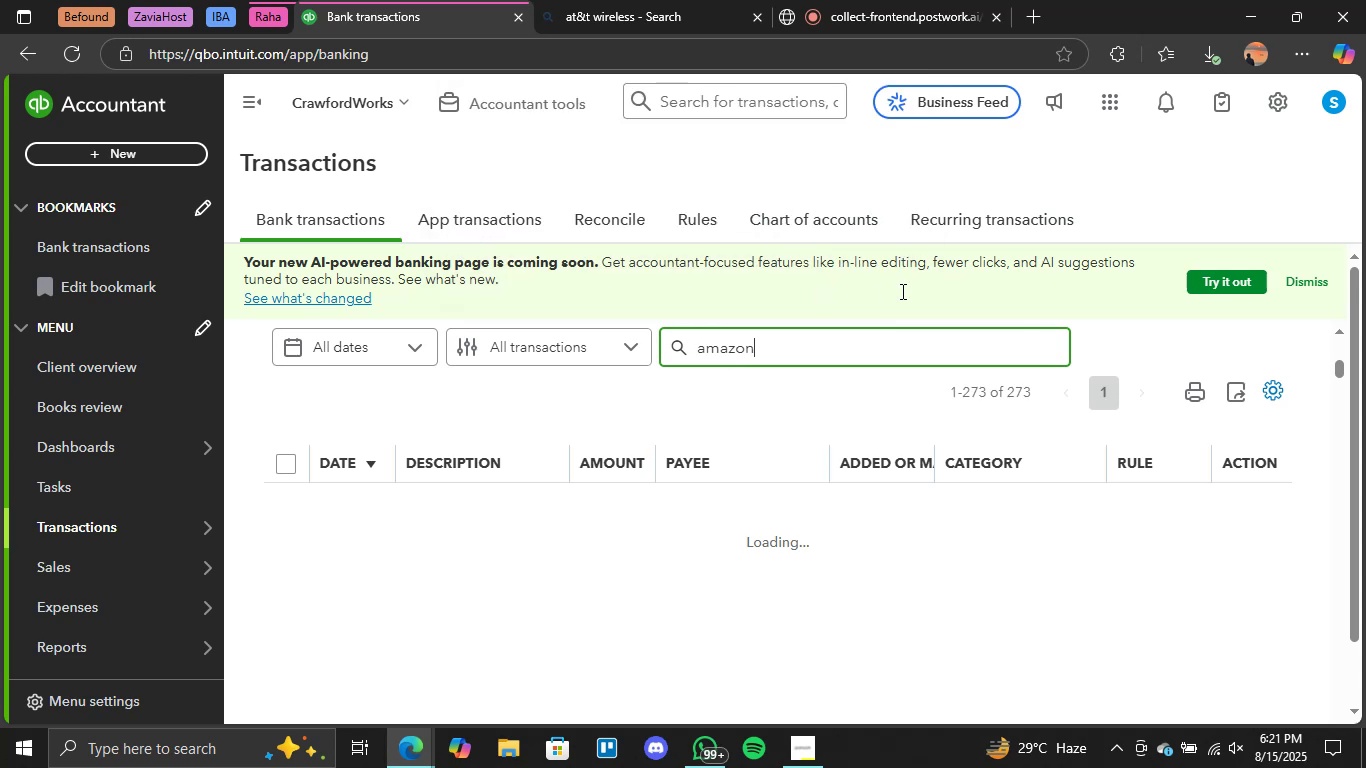 
left_click([827, 351])
 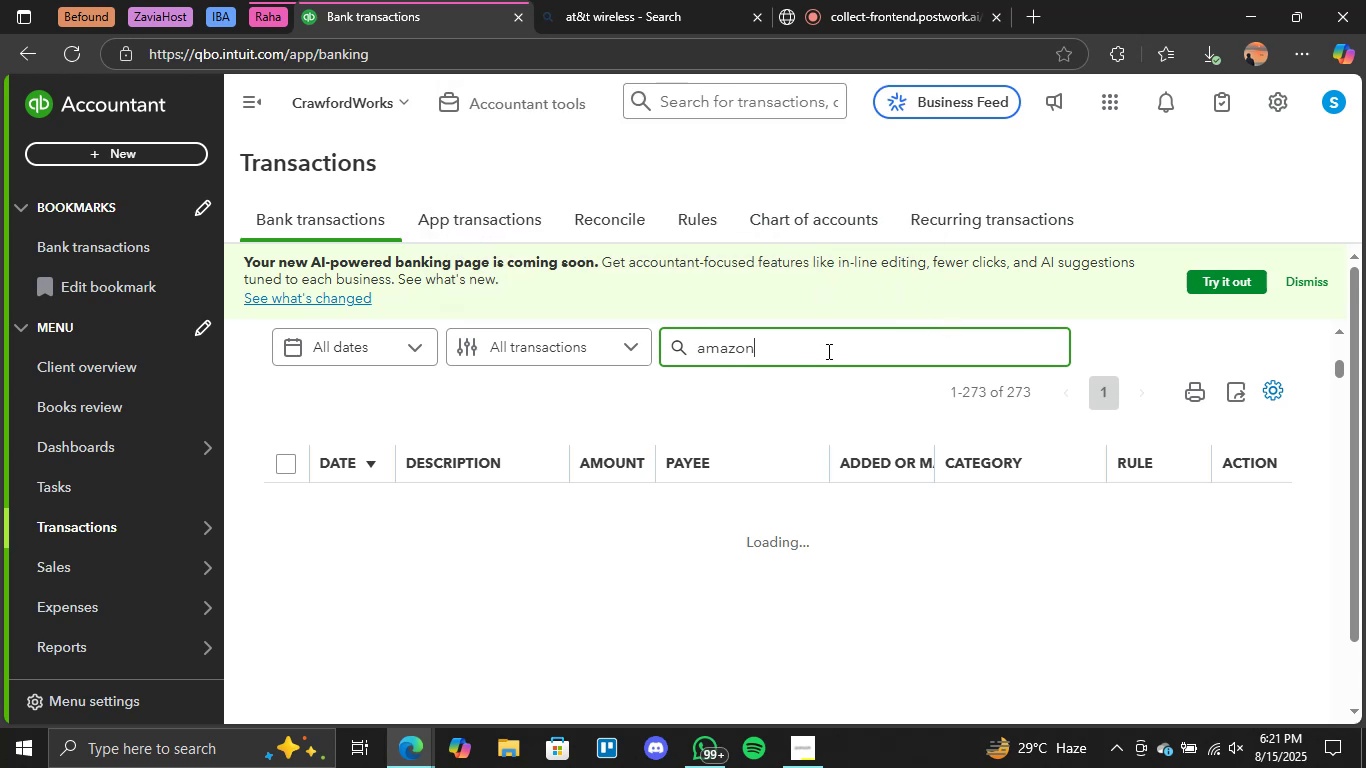 
key(Enter)
 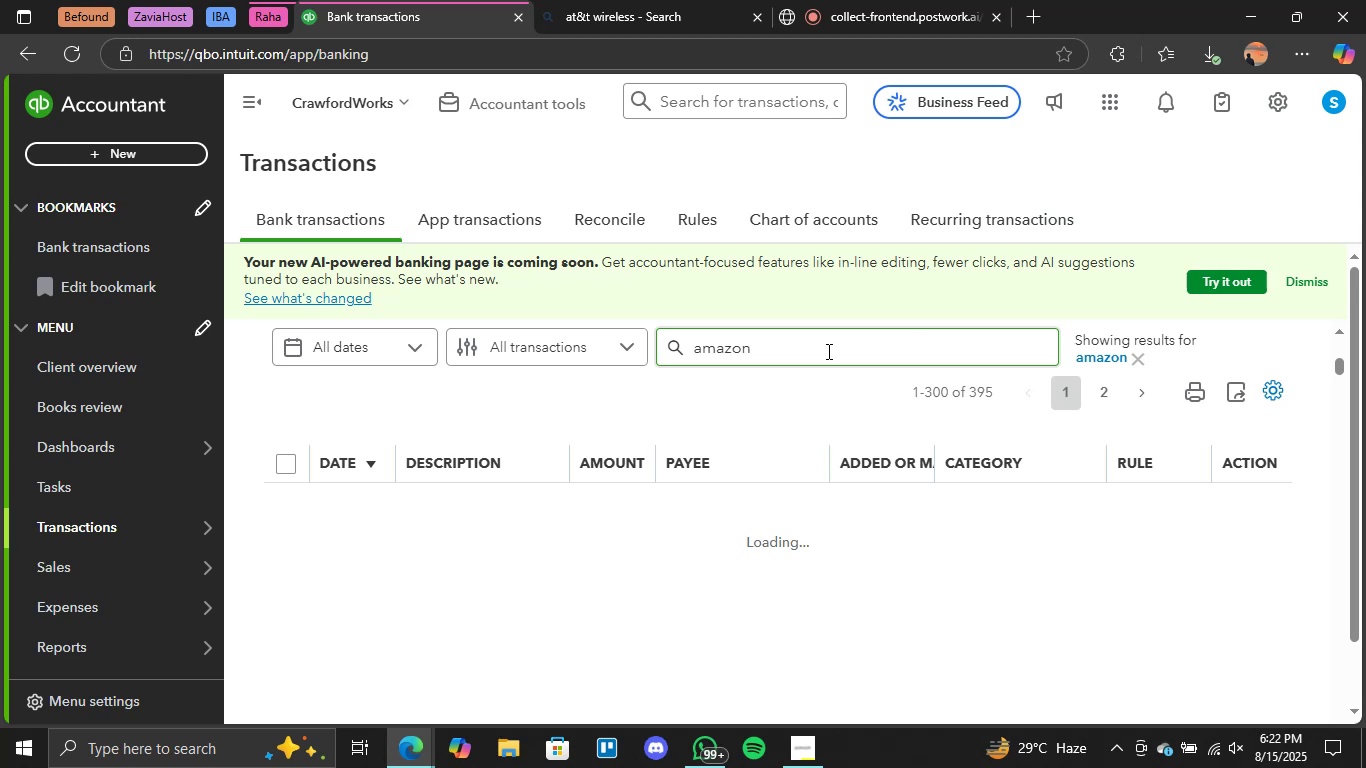 
wait(33.27)
 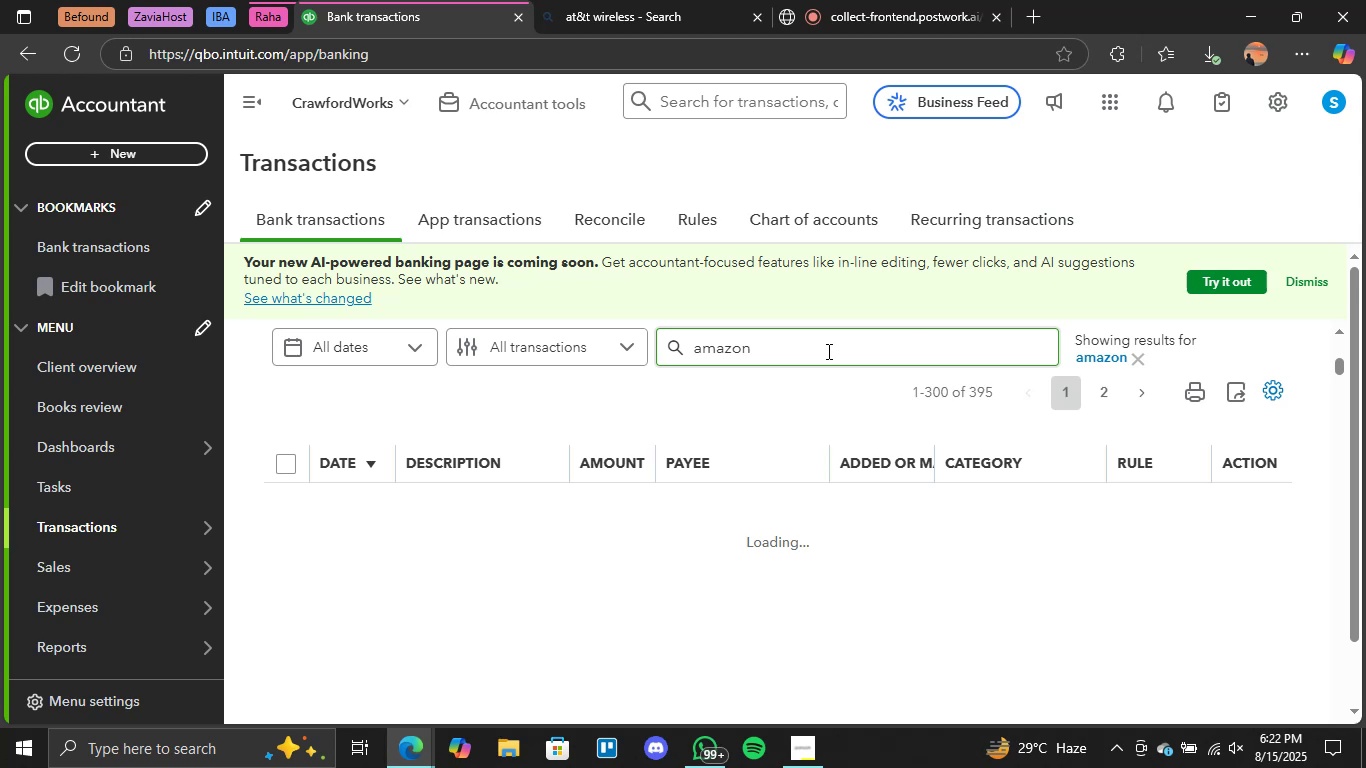 
left_click([827, 351])
 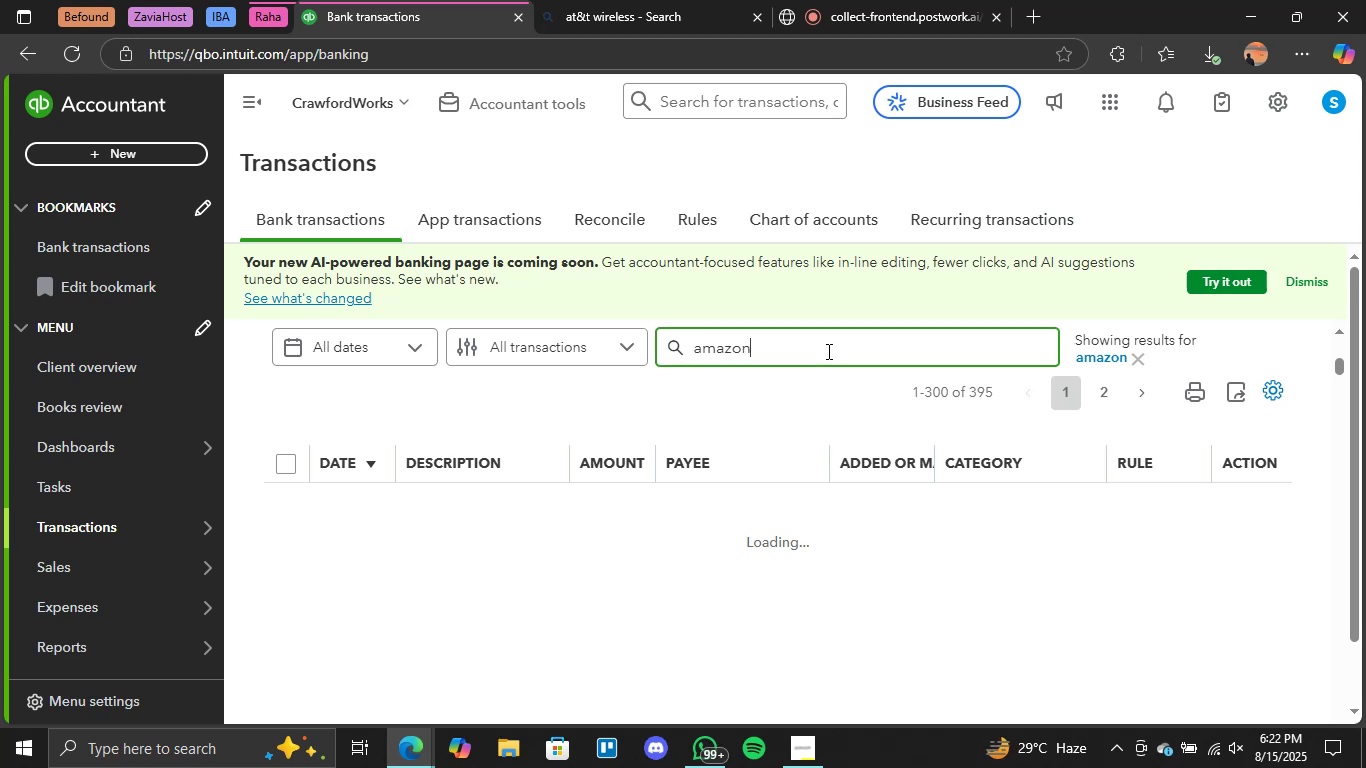 
key(Enter)
 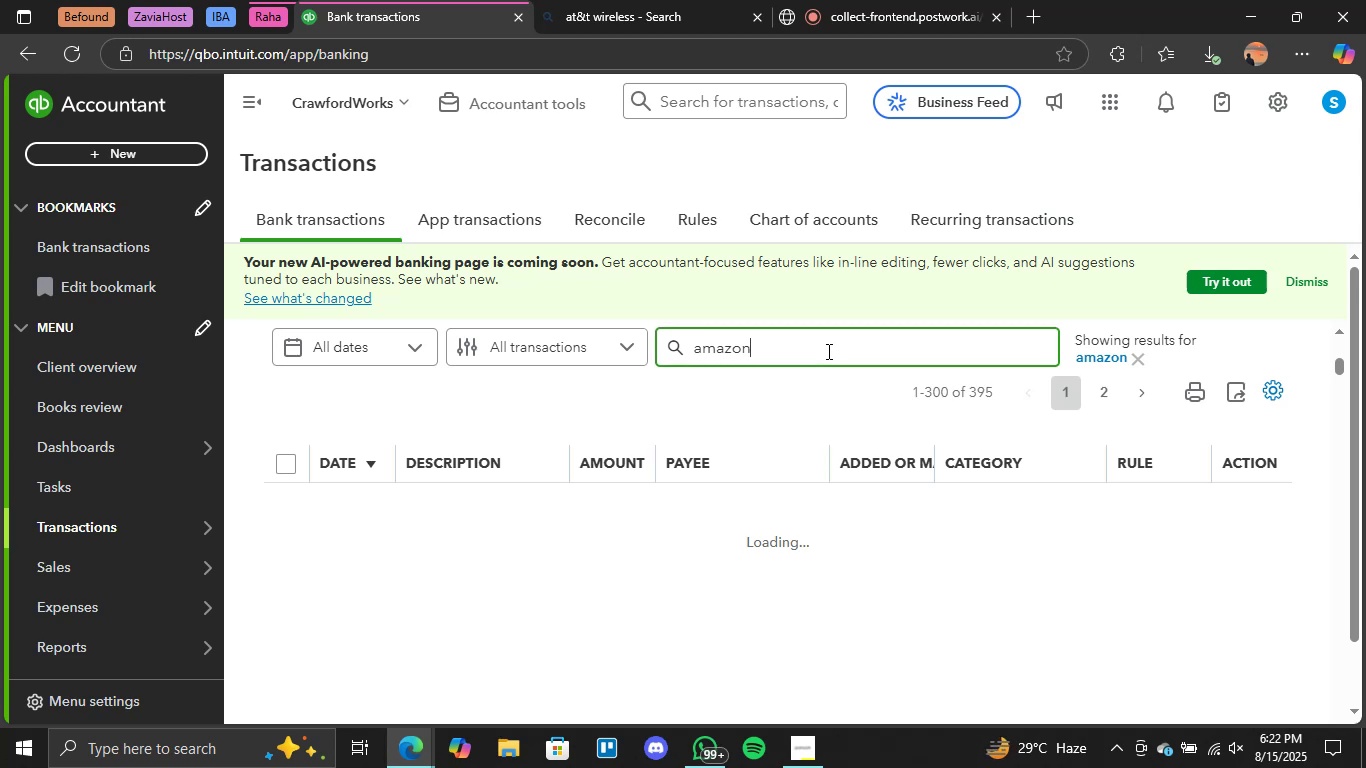 
key(Enter)
 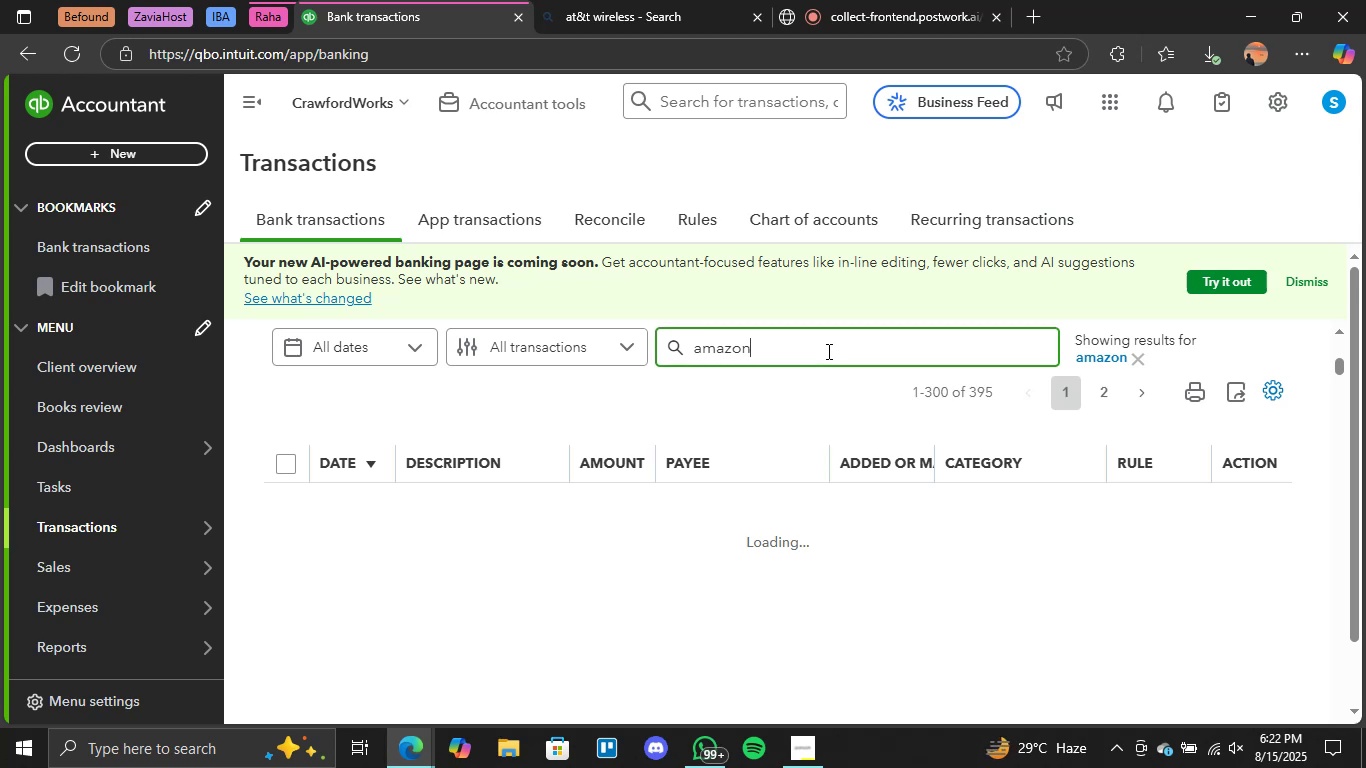 
key(Enter)
 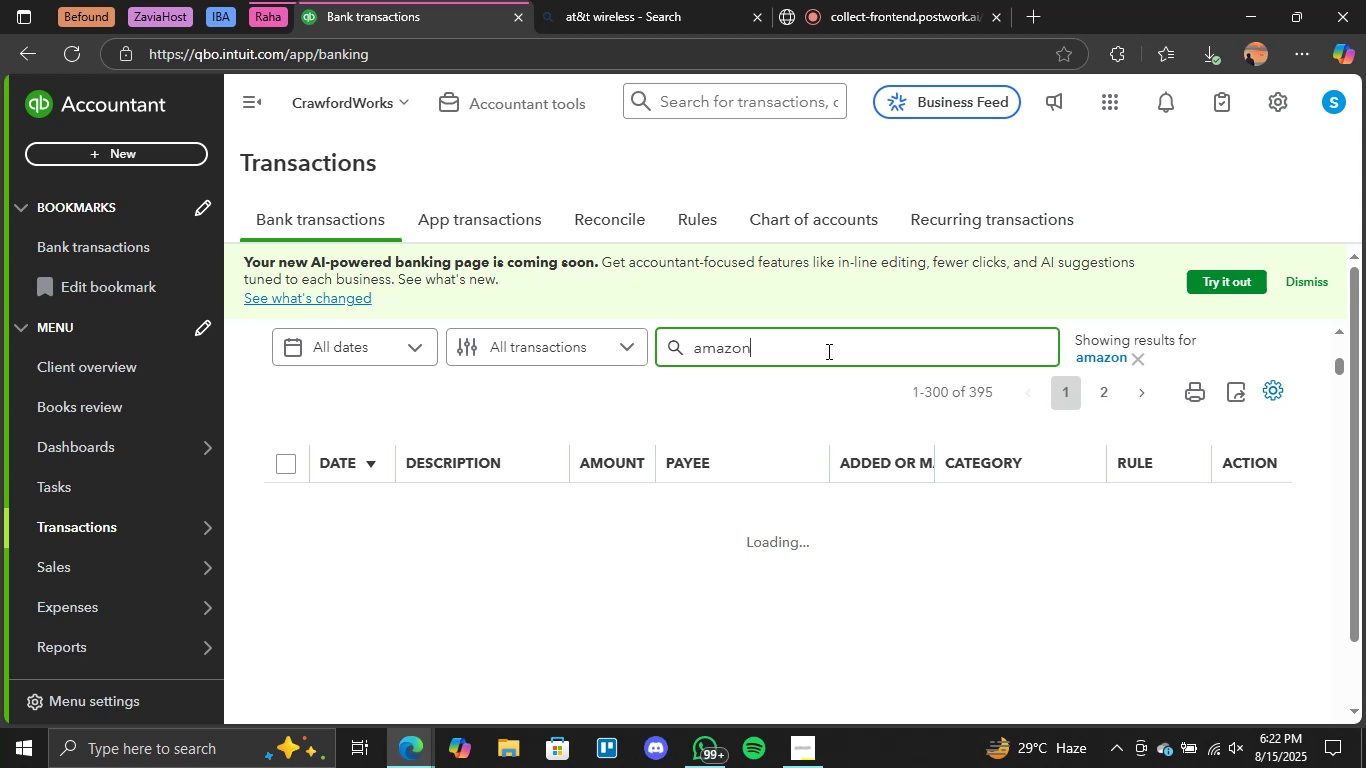 
key(Enter)
 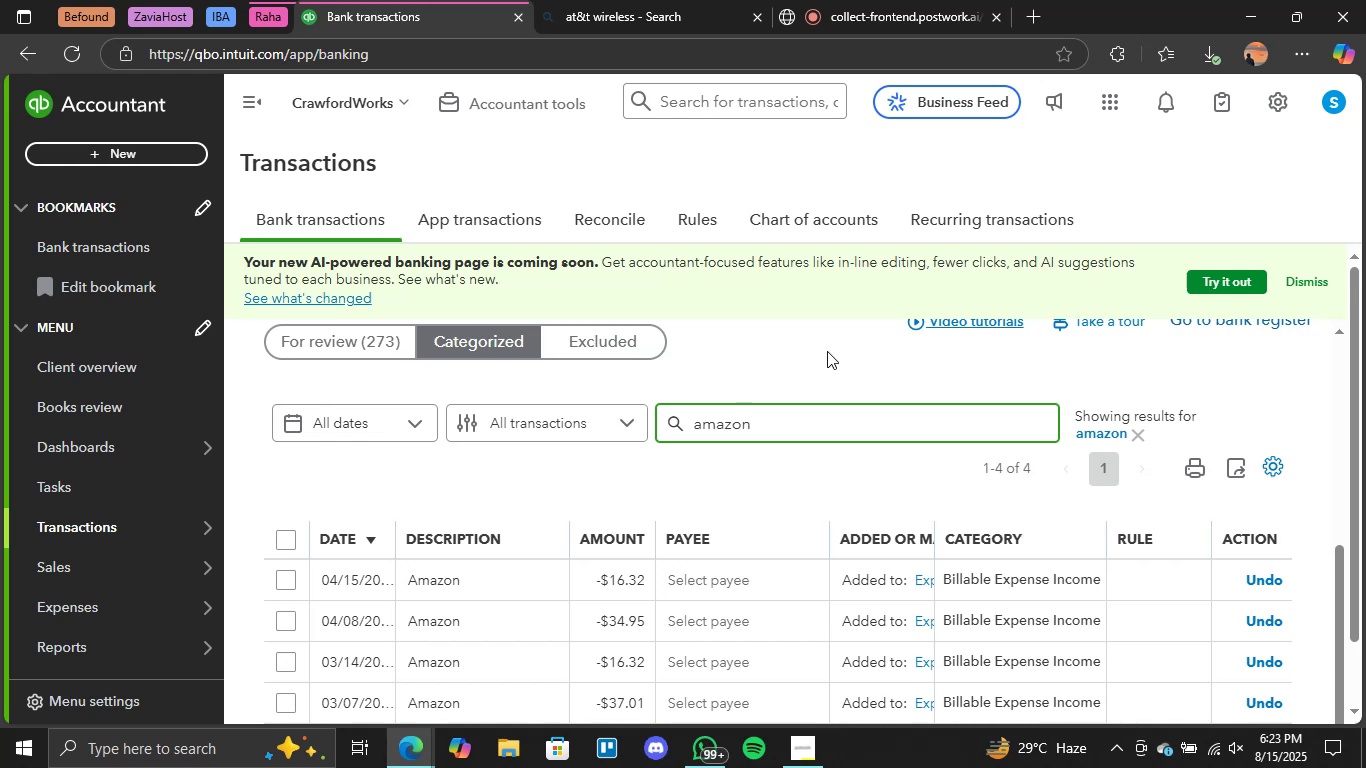 
wait(46.24)
 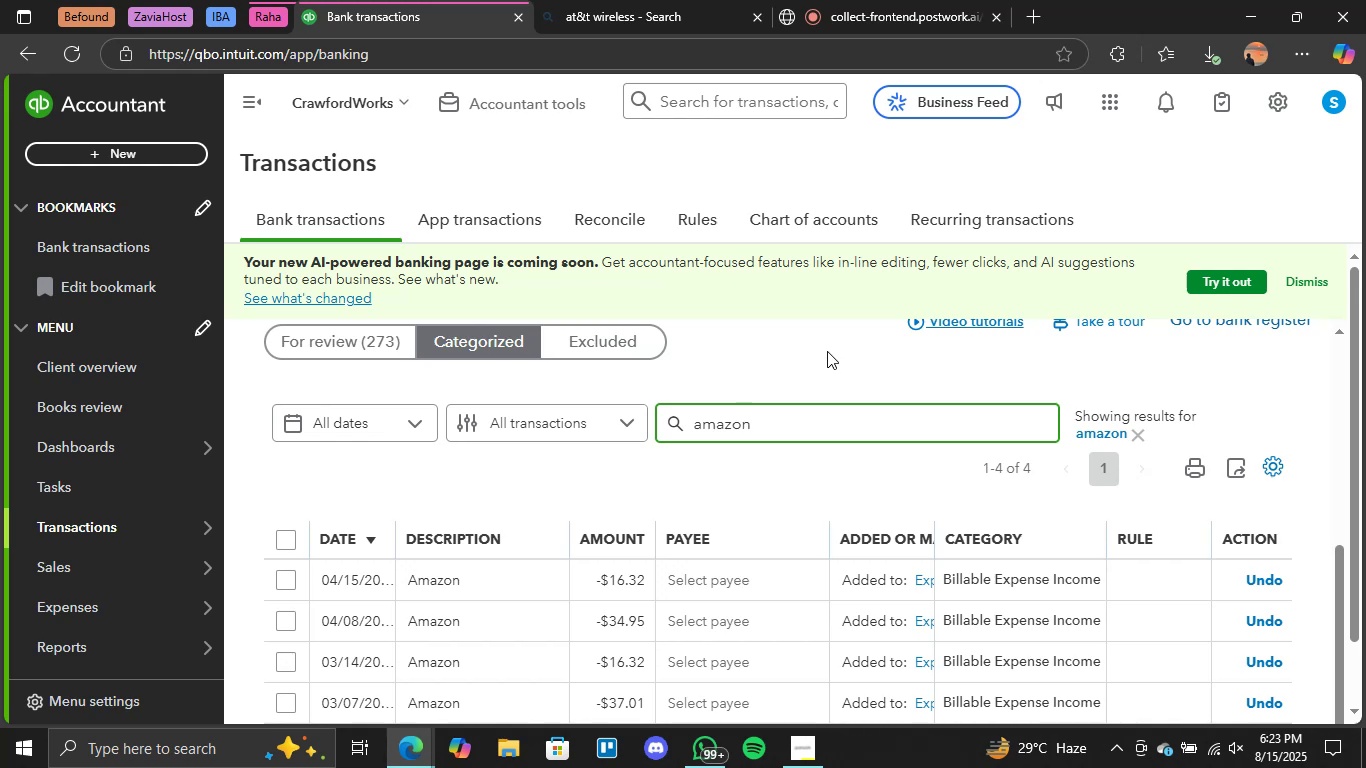 
scroll: coordinate [999, 547], scroll_direction: down, amount: 6.0
 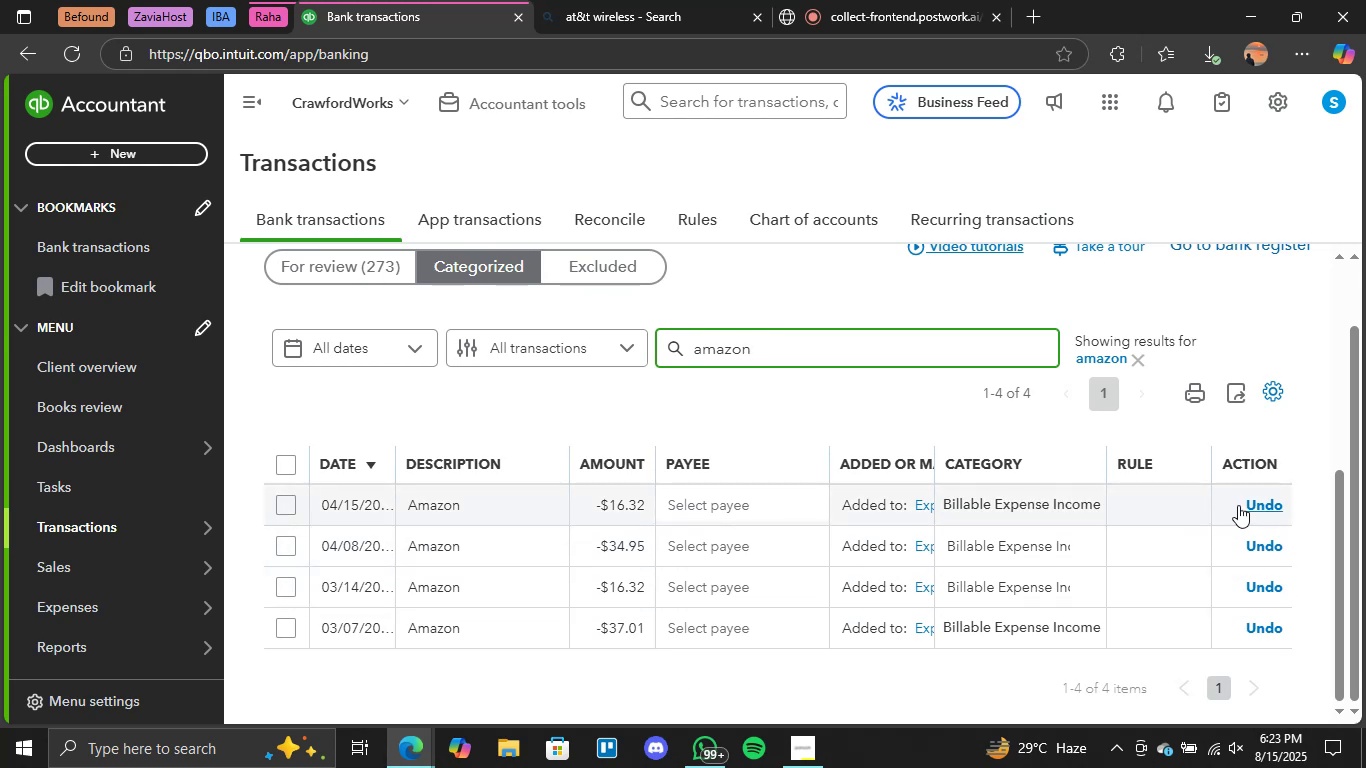 
wait(9.9)
 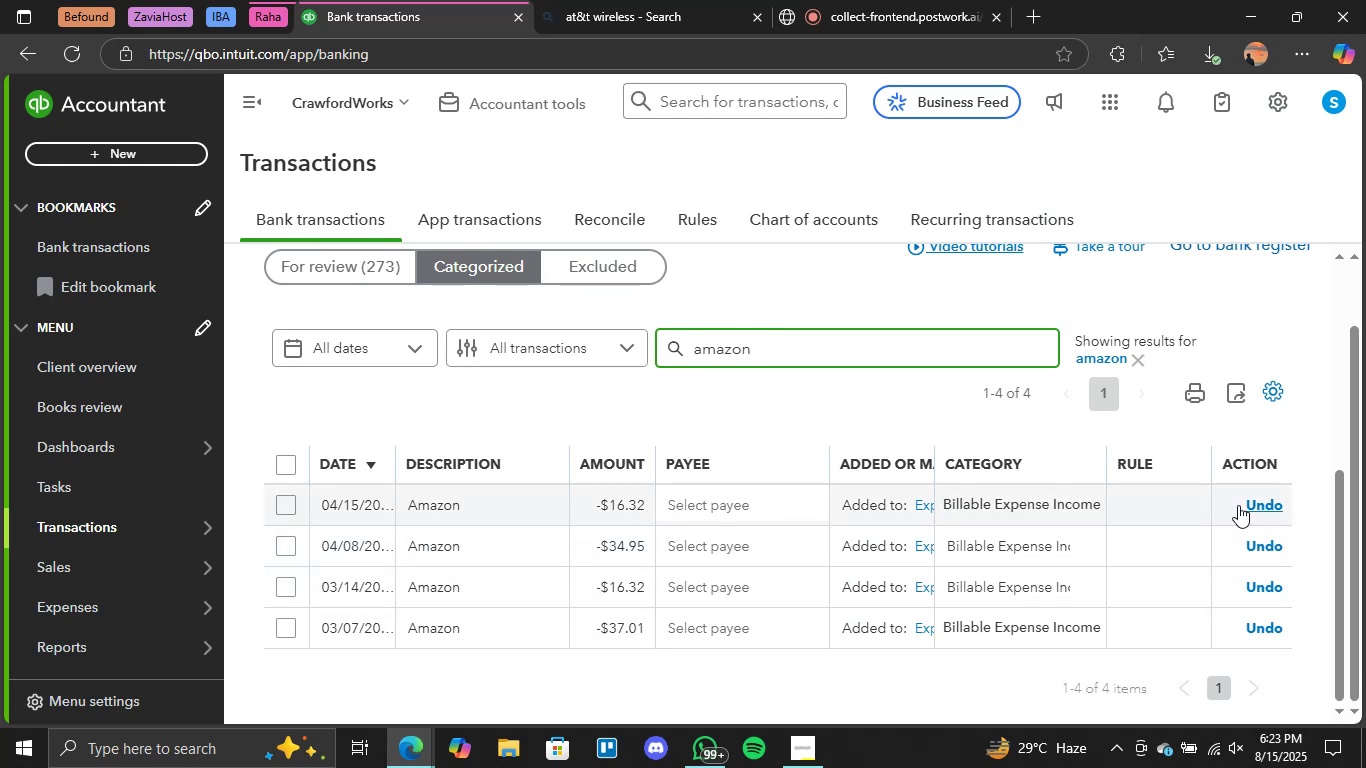 
left_click([1256, 510])
 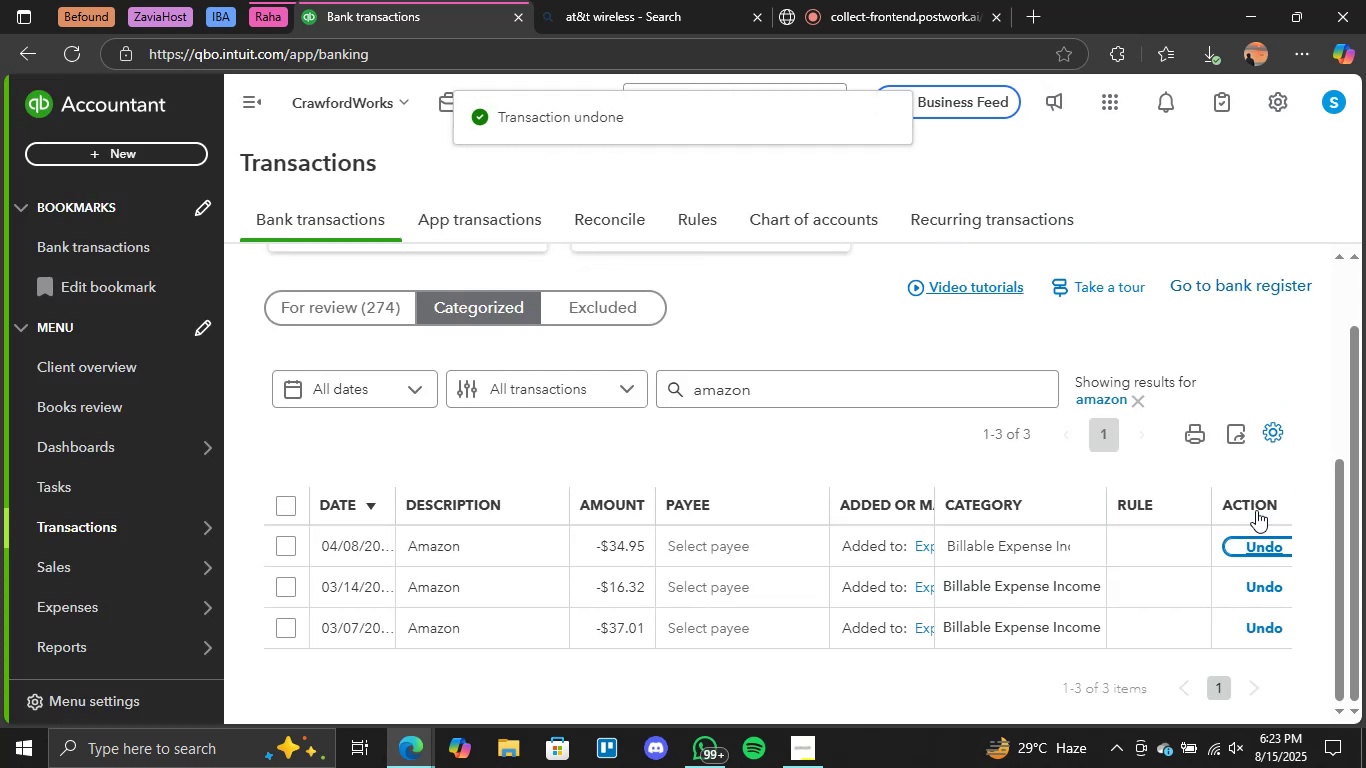 
left_click([1272, 544])
 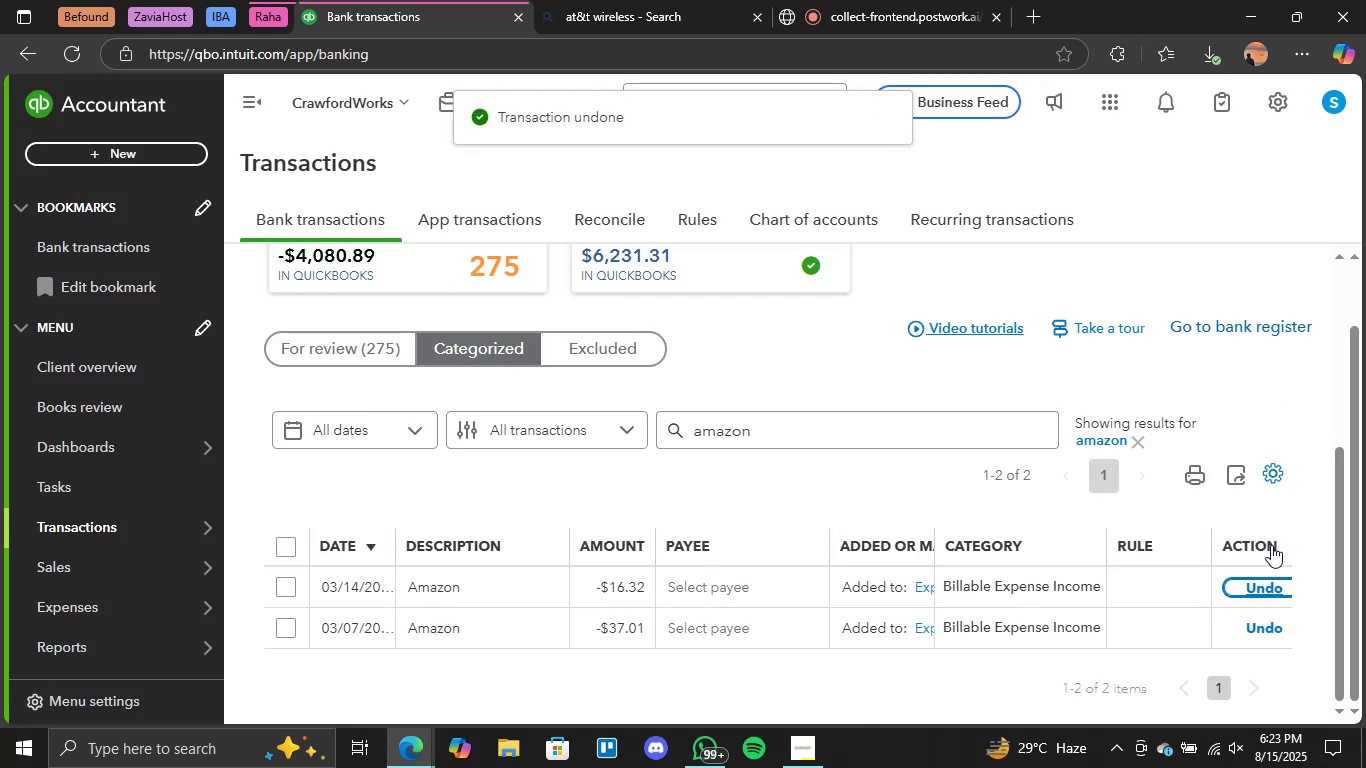 
left_click([1264, 588])
 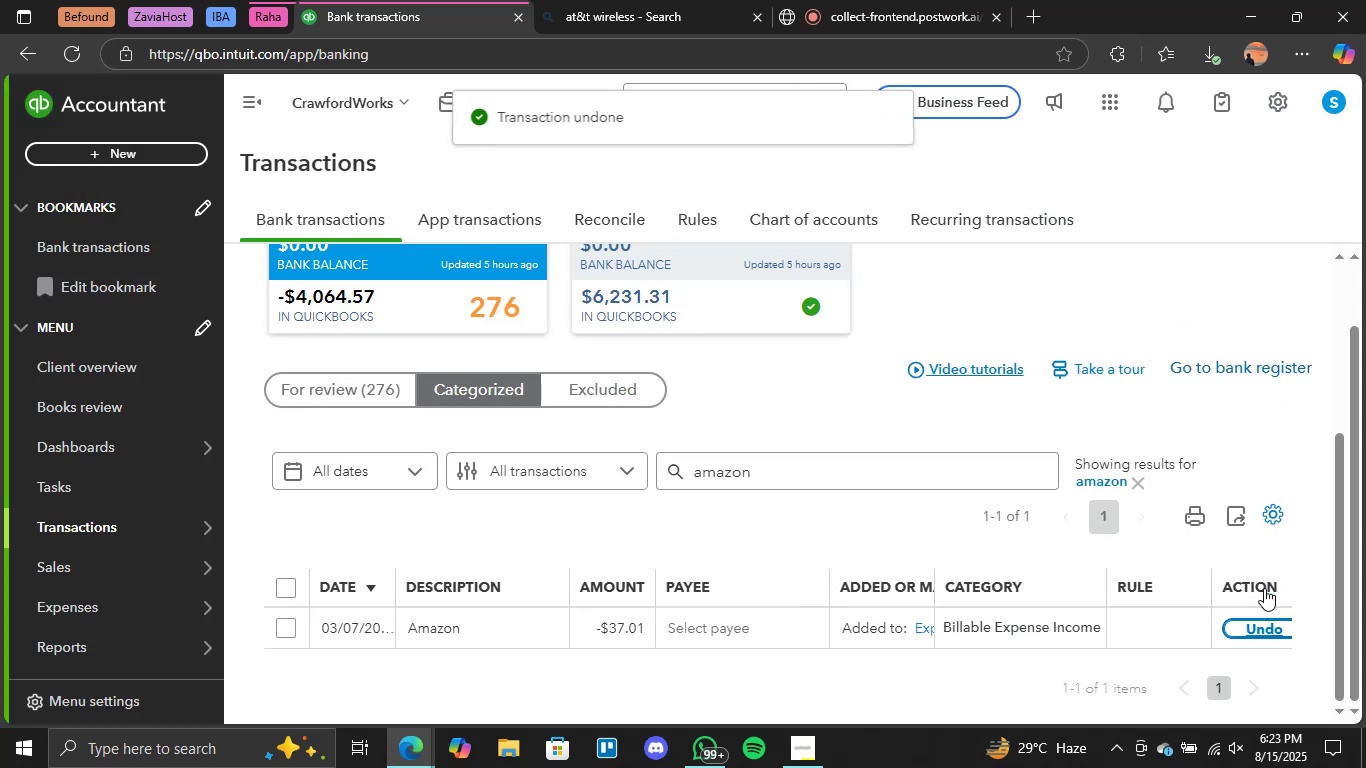 
left_click([1265, 629])
 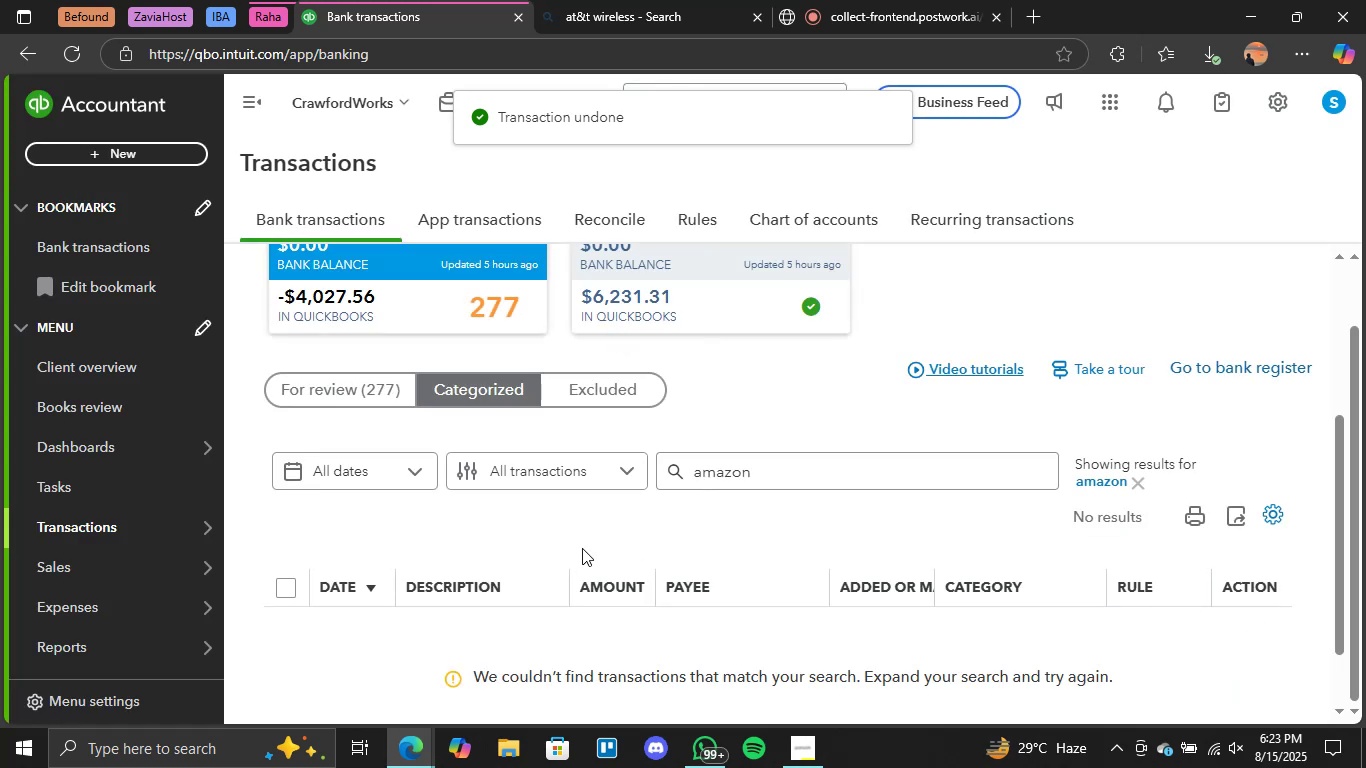 
left_click([367, 396])
 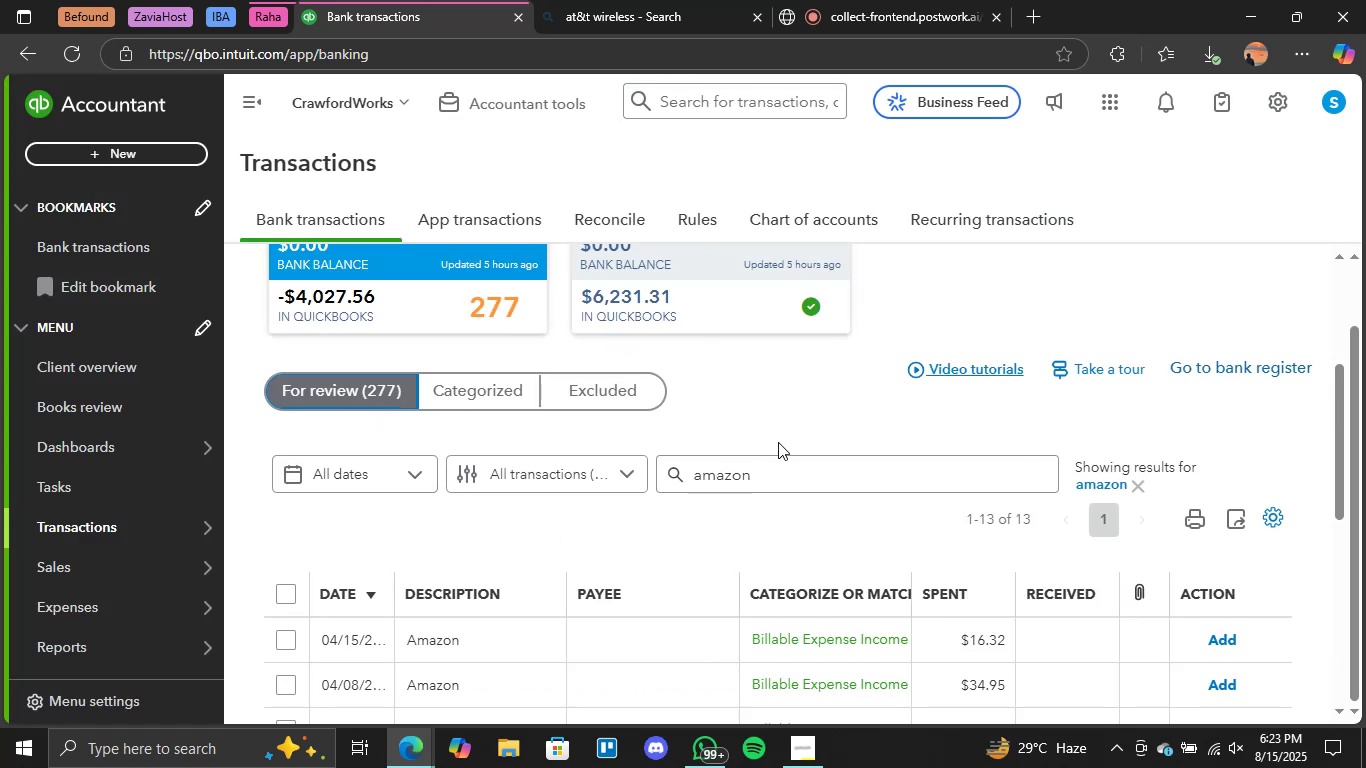 
wait(5.19)
 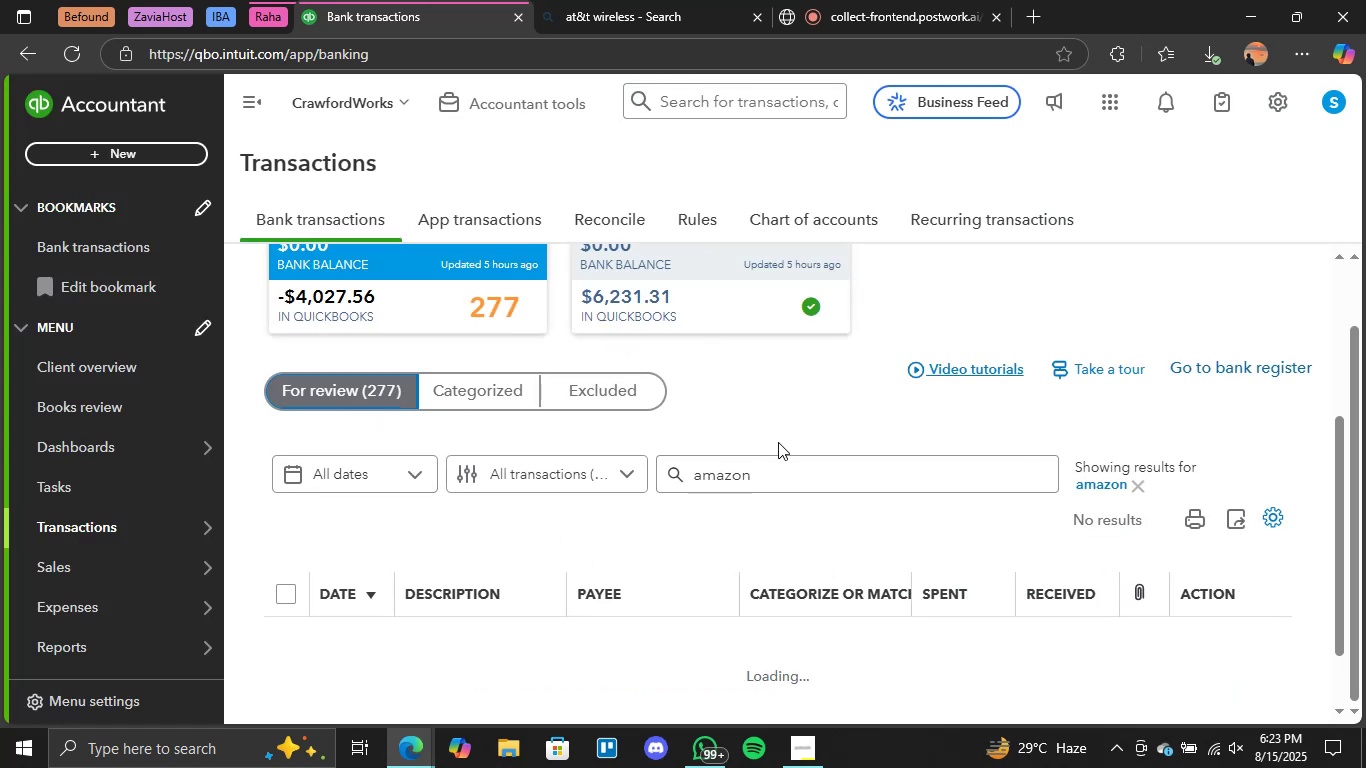 
scroll: coordinate [786, 462], scroll_direction: none, amount: 0.0
 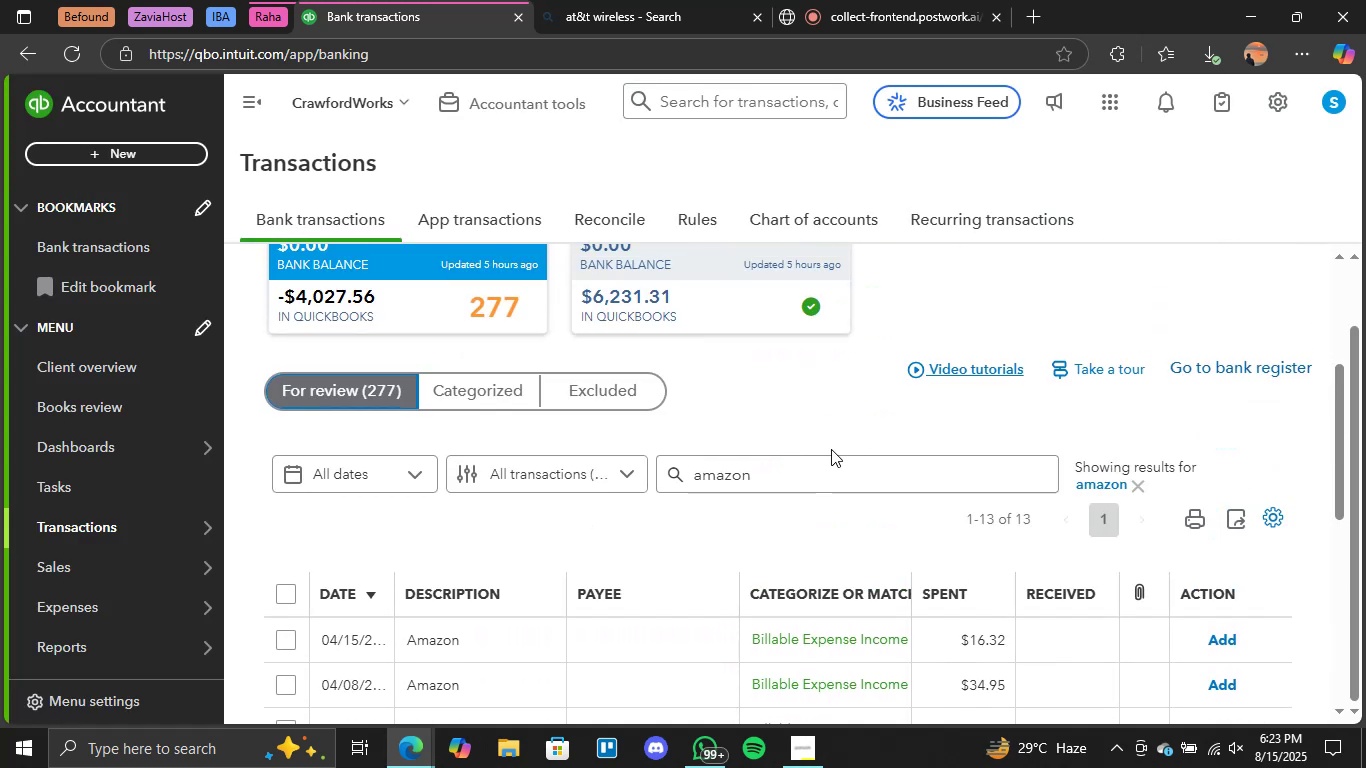 
left_click_drag(start_coordinate=[791, 466], to_coordinate=[600, 463])
 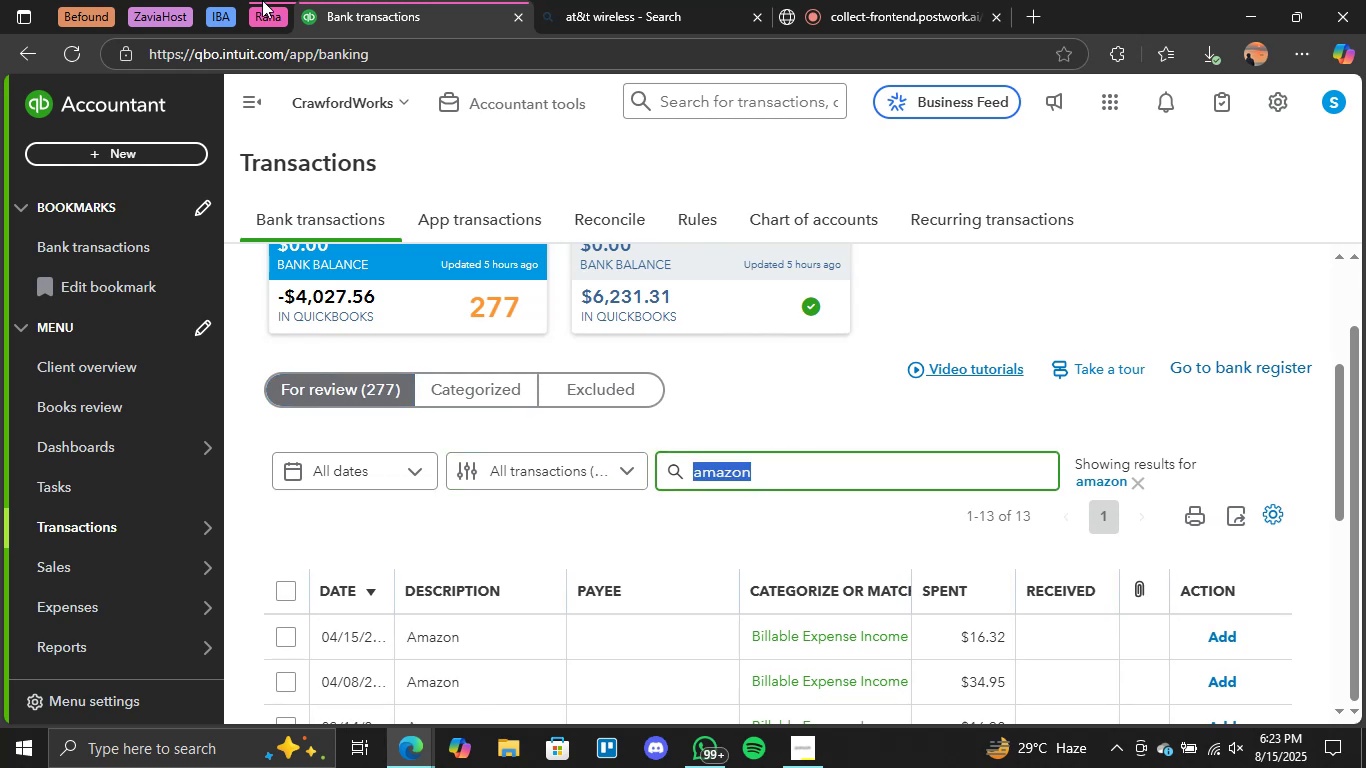 
key(Backspace)
 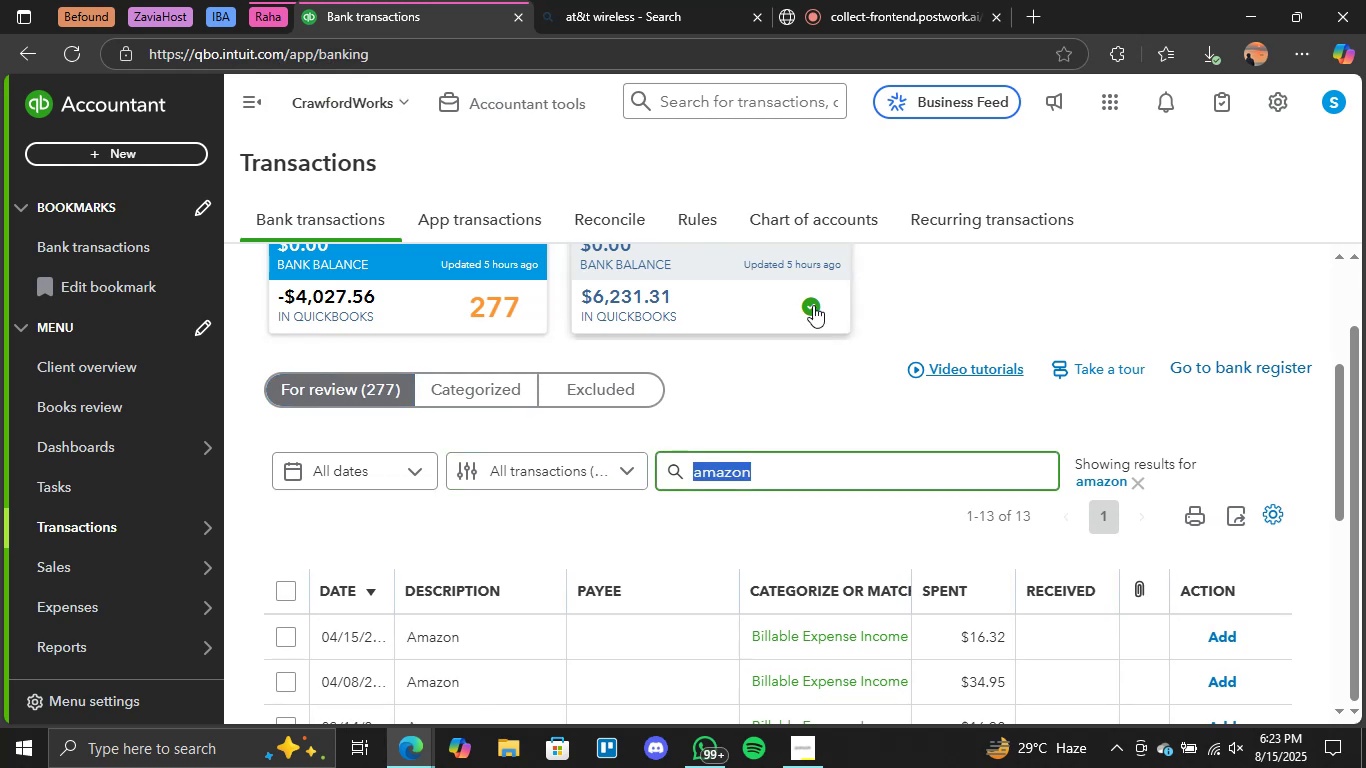 
left_click([749, 420])
 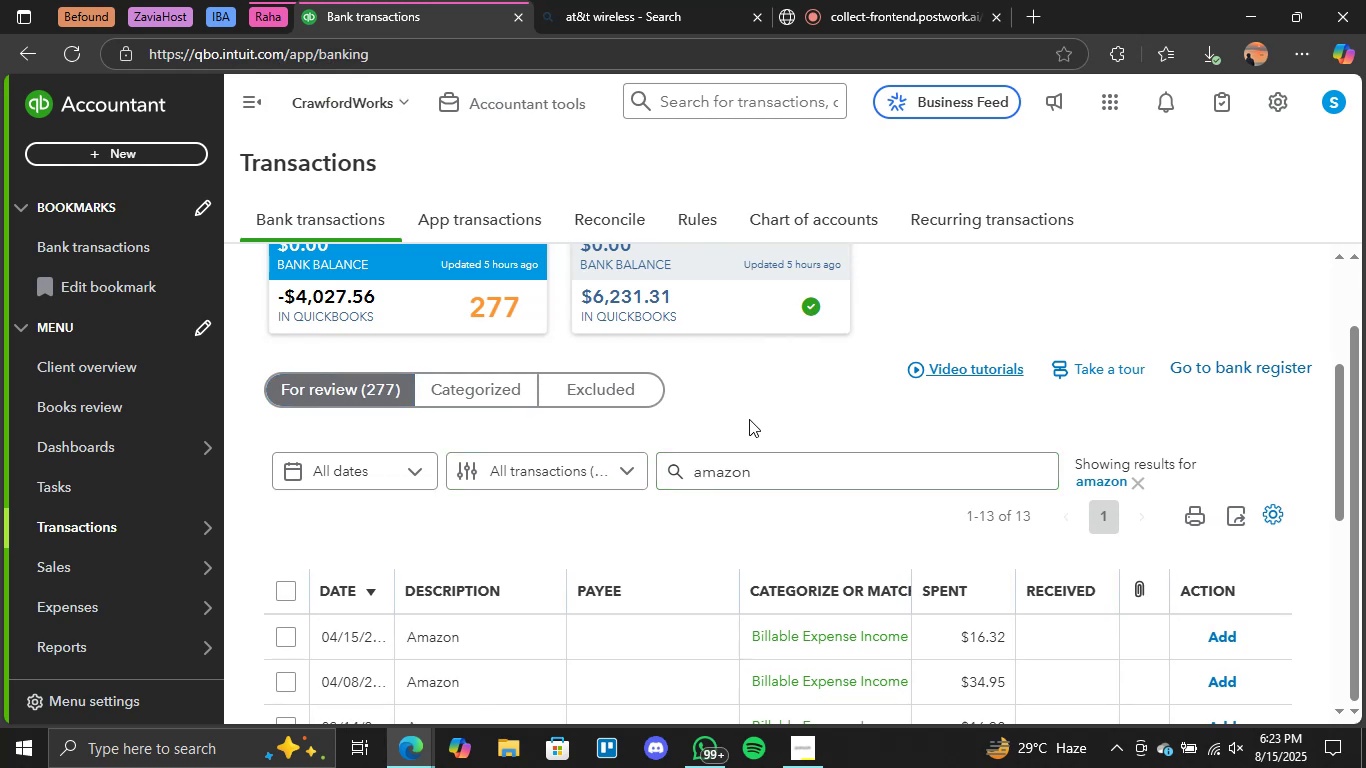 
left_click_drag(start_coordinate=[781, 465], to_coordinate=[675, 475])
 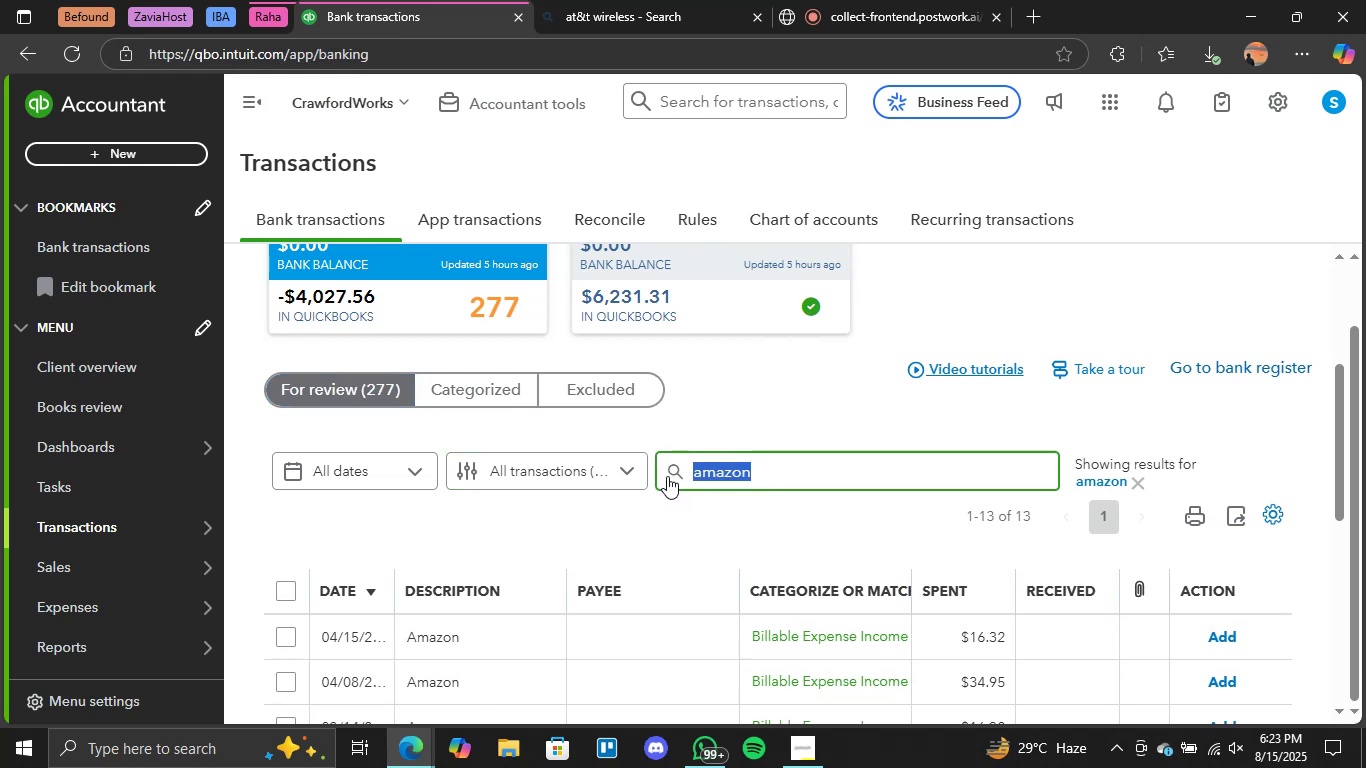 
key(Backspace)
 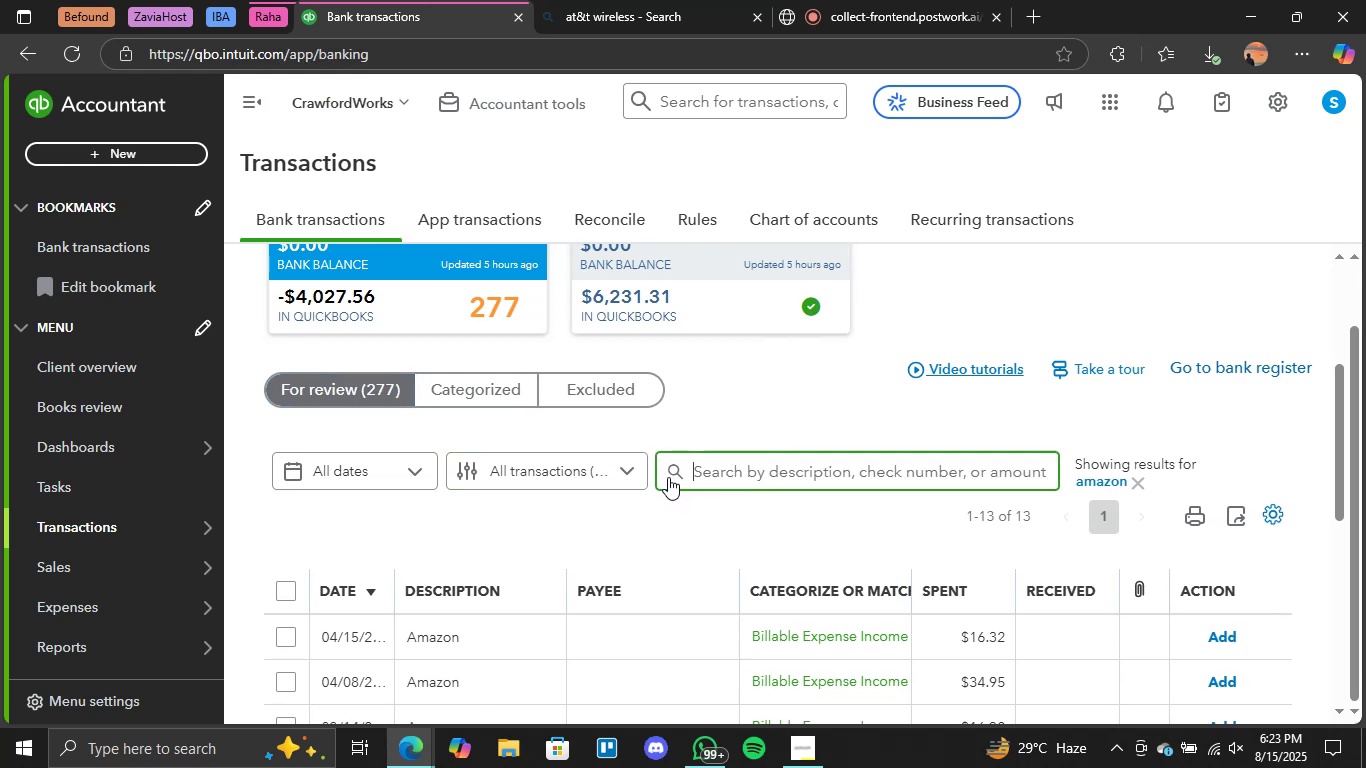 
left_click([725, 526])
 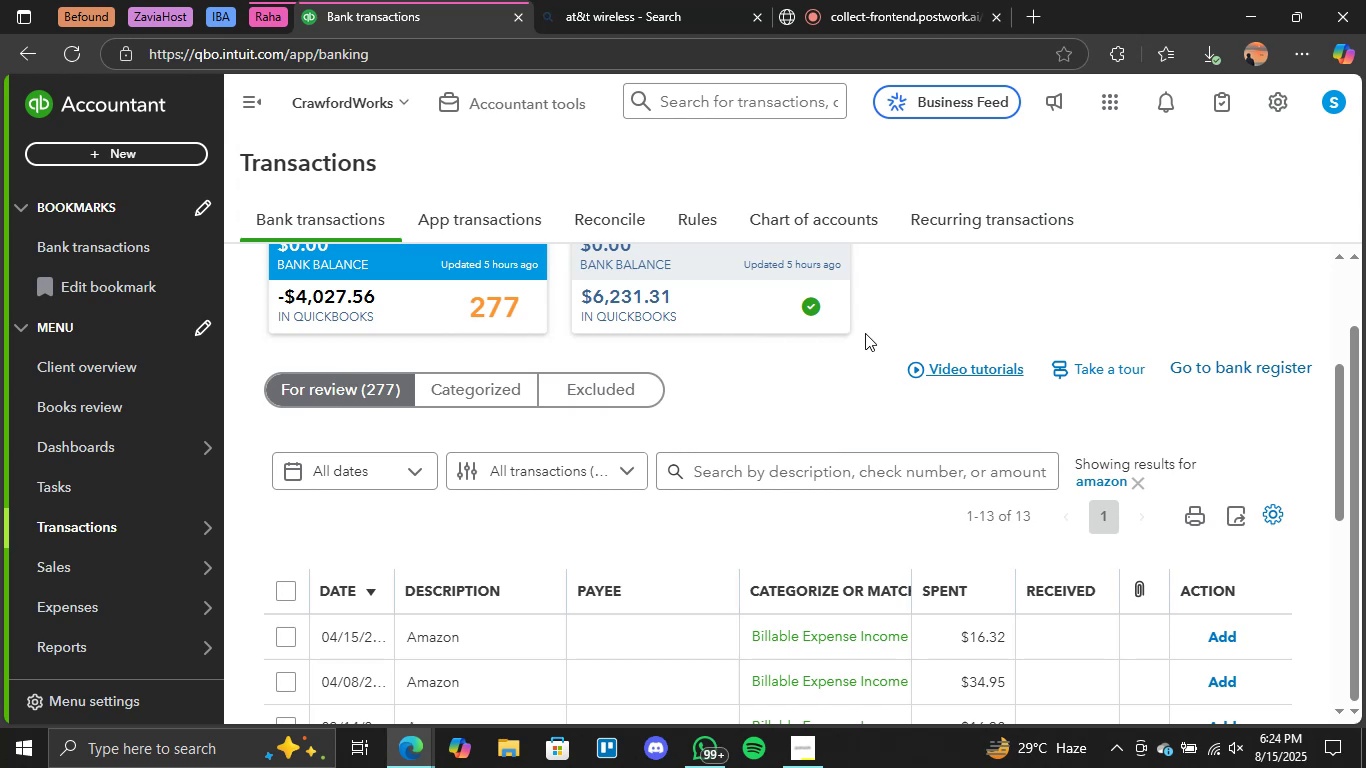 